 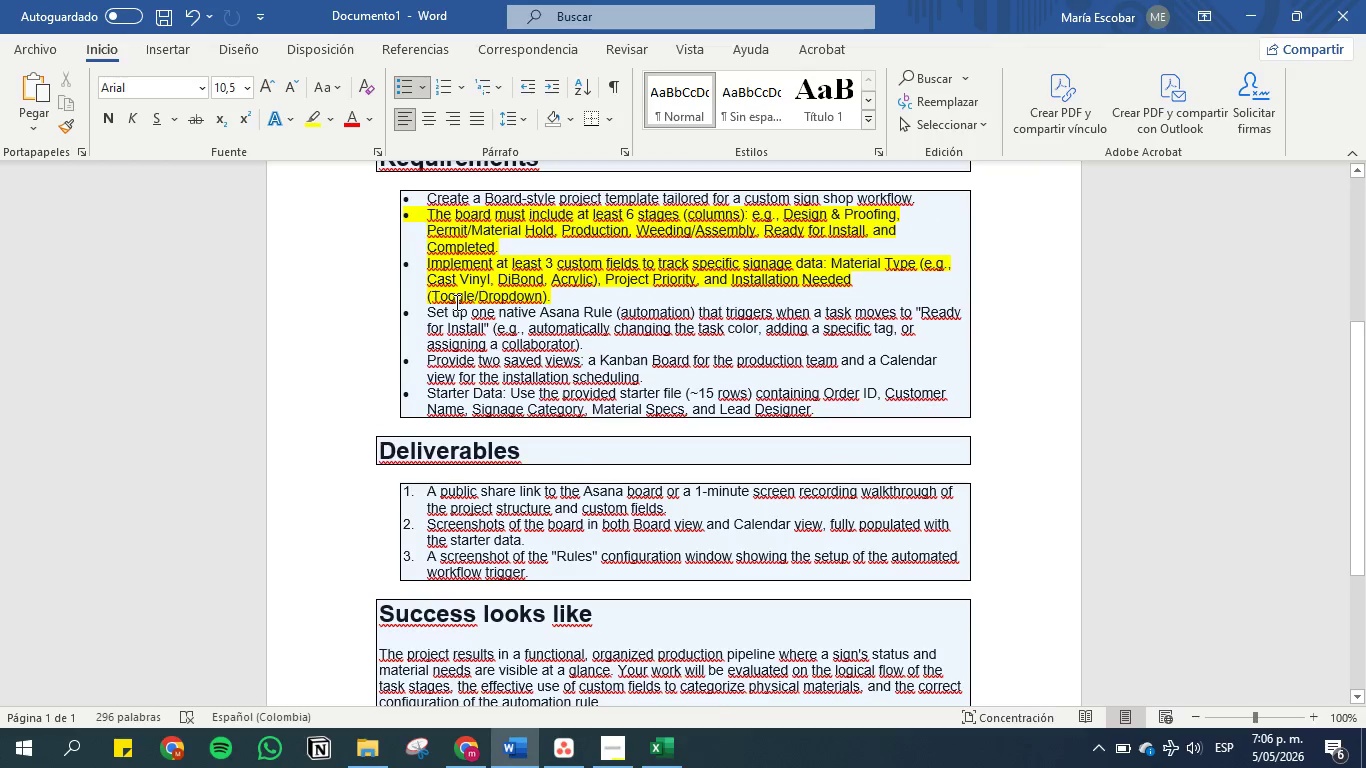 
left_click([566, 748])
 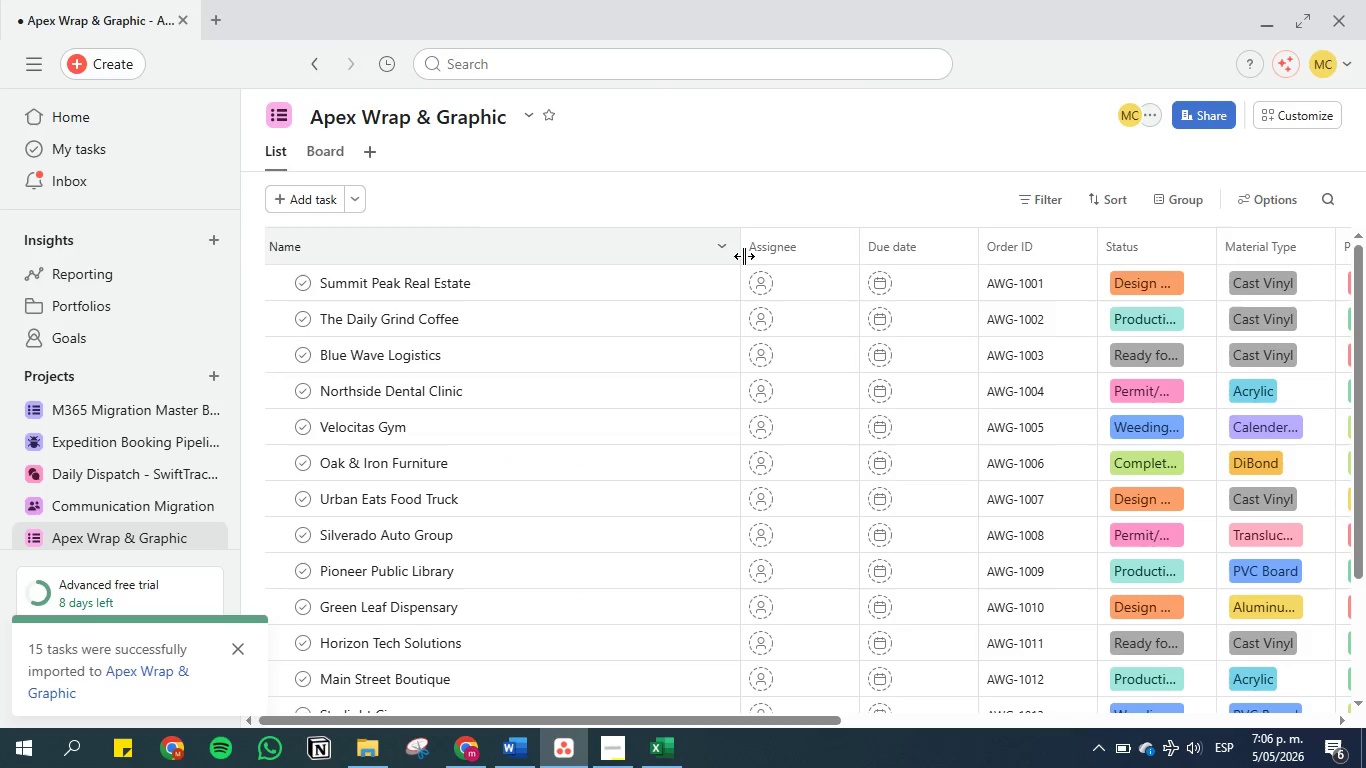 
left_click_drag(start_coordinate=[738, 248], to_coordinate=[521, 251])
 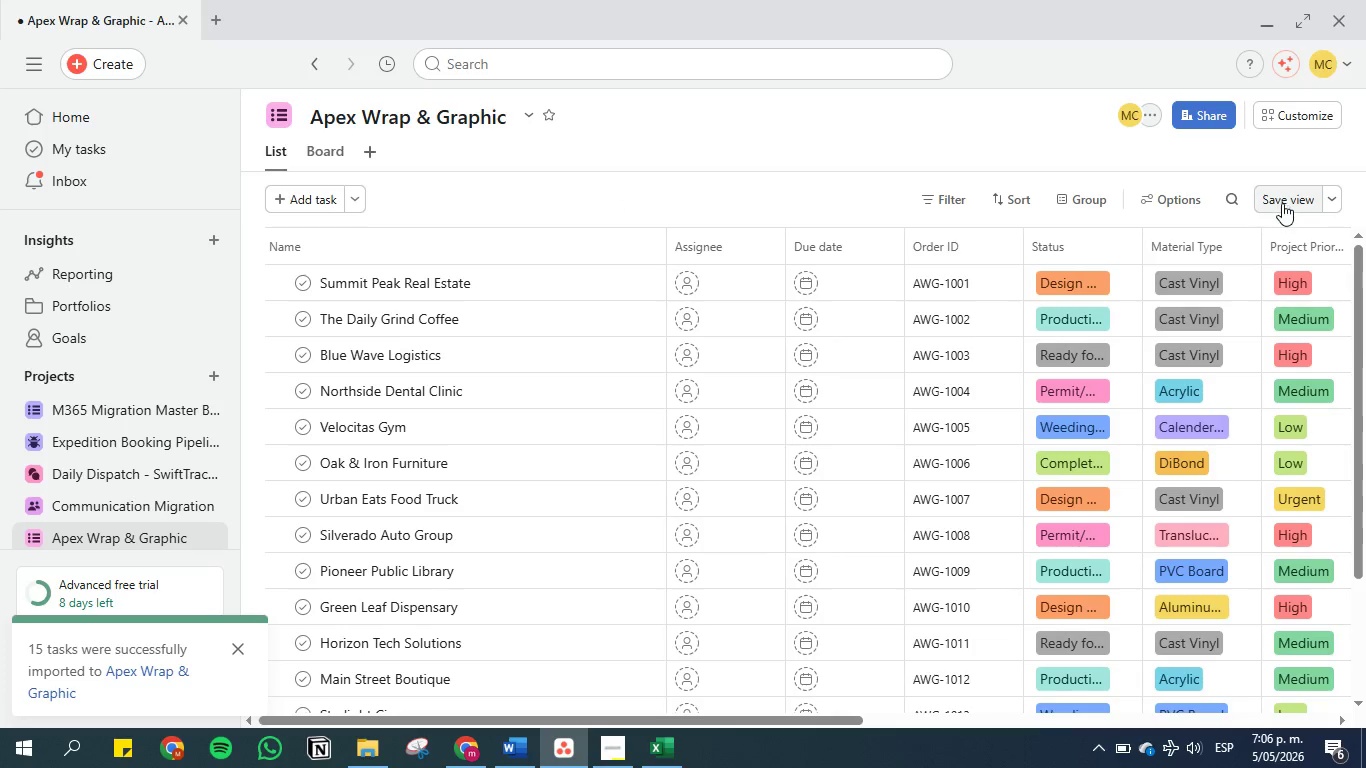 
left_click([1285, 205])
 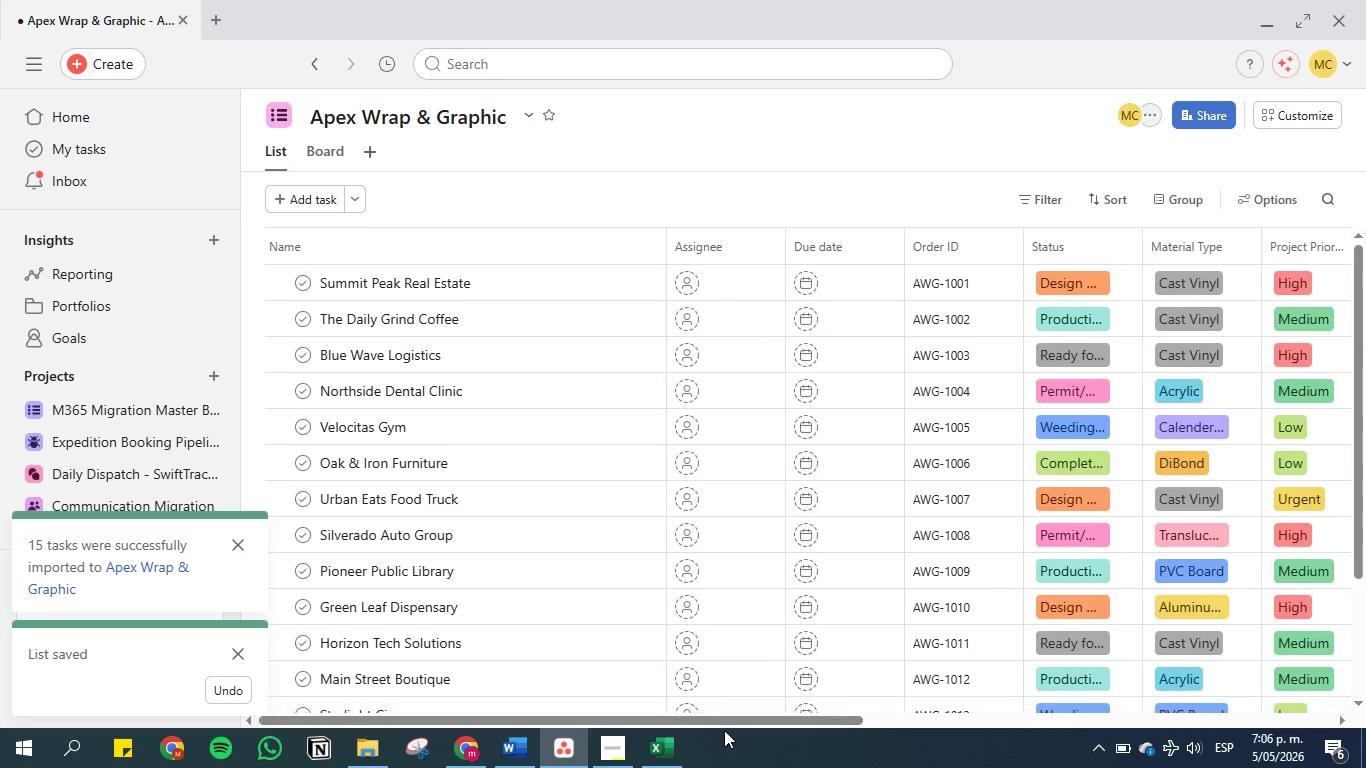 
left_click_drag(start_coordinate=[731, 720], to_coordinate=[1232, 693])
 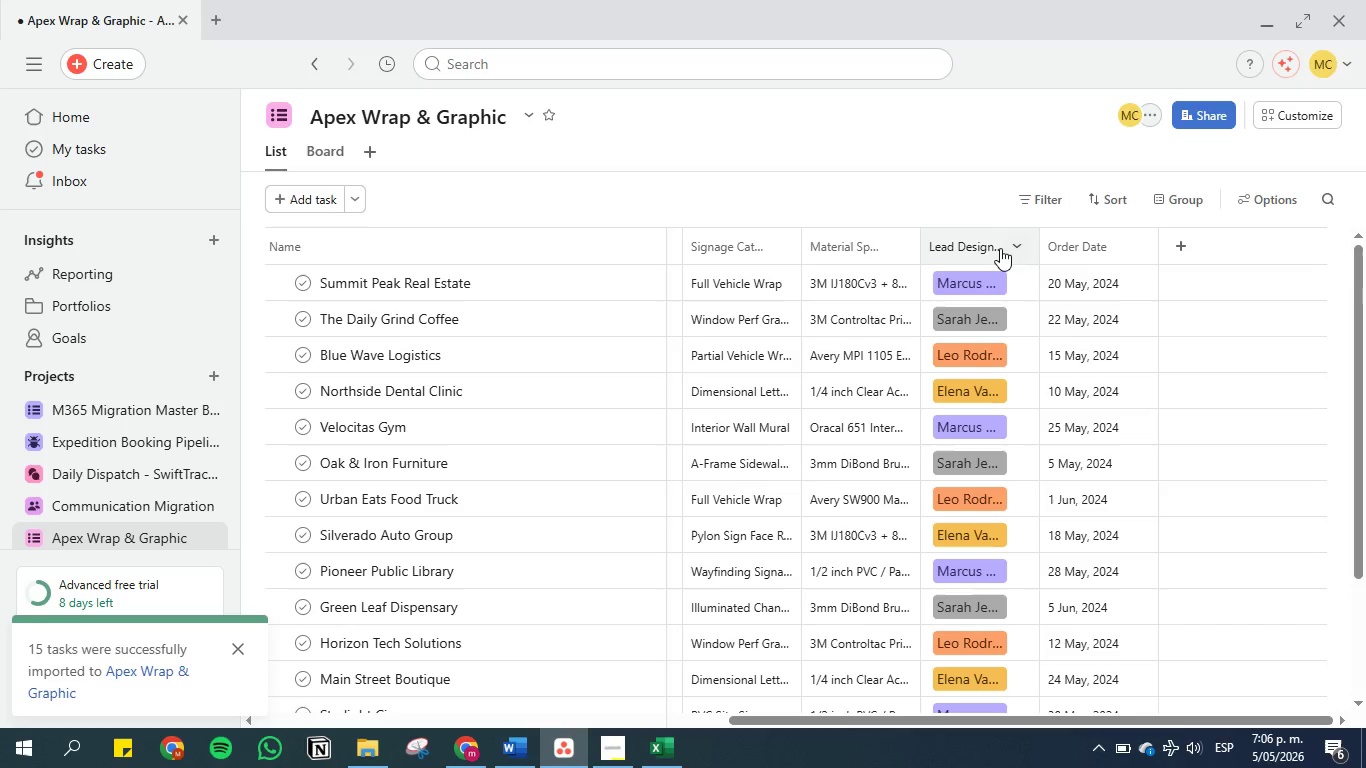 
left_click_drag(start_coordinate=[981, 245], to_coordinate=[1170, 244])
 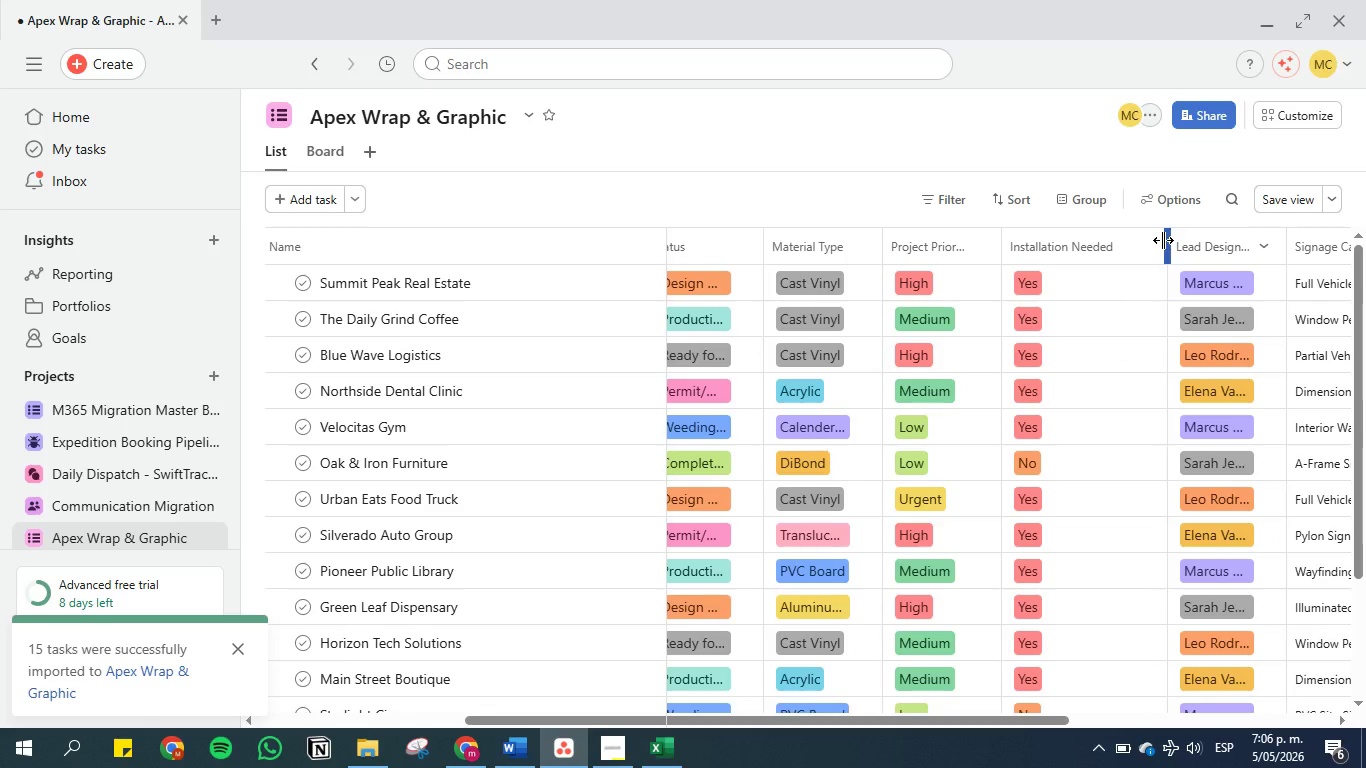 
left_click_drag(start_coordinate=[1163, 240], to_coordinate=[1114, 239])
 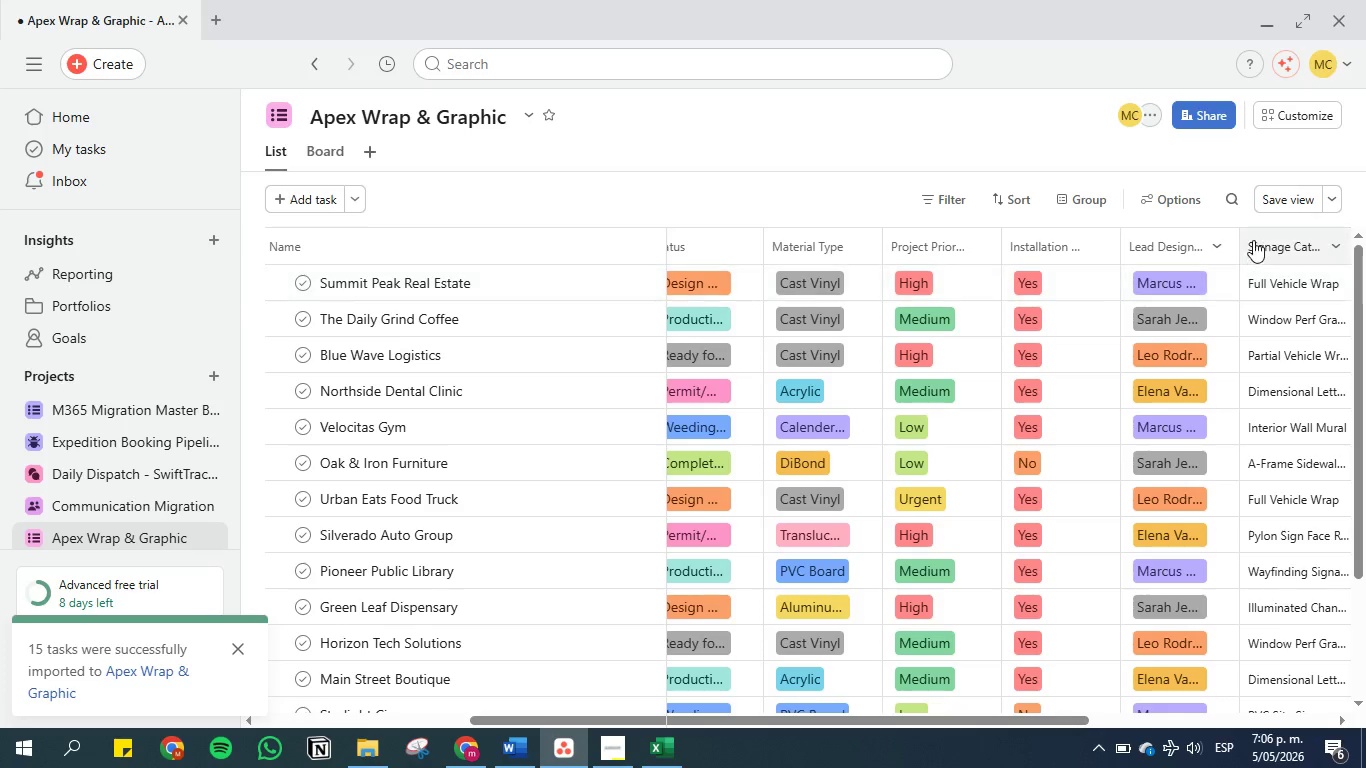 
left_click_drag(start_coordinate=[1240, 240], to_coordinate=[1252, 241])
 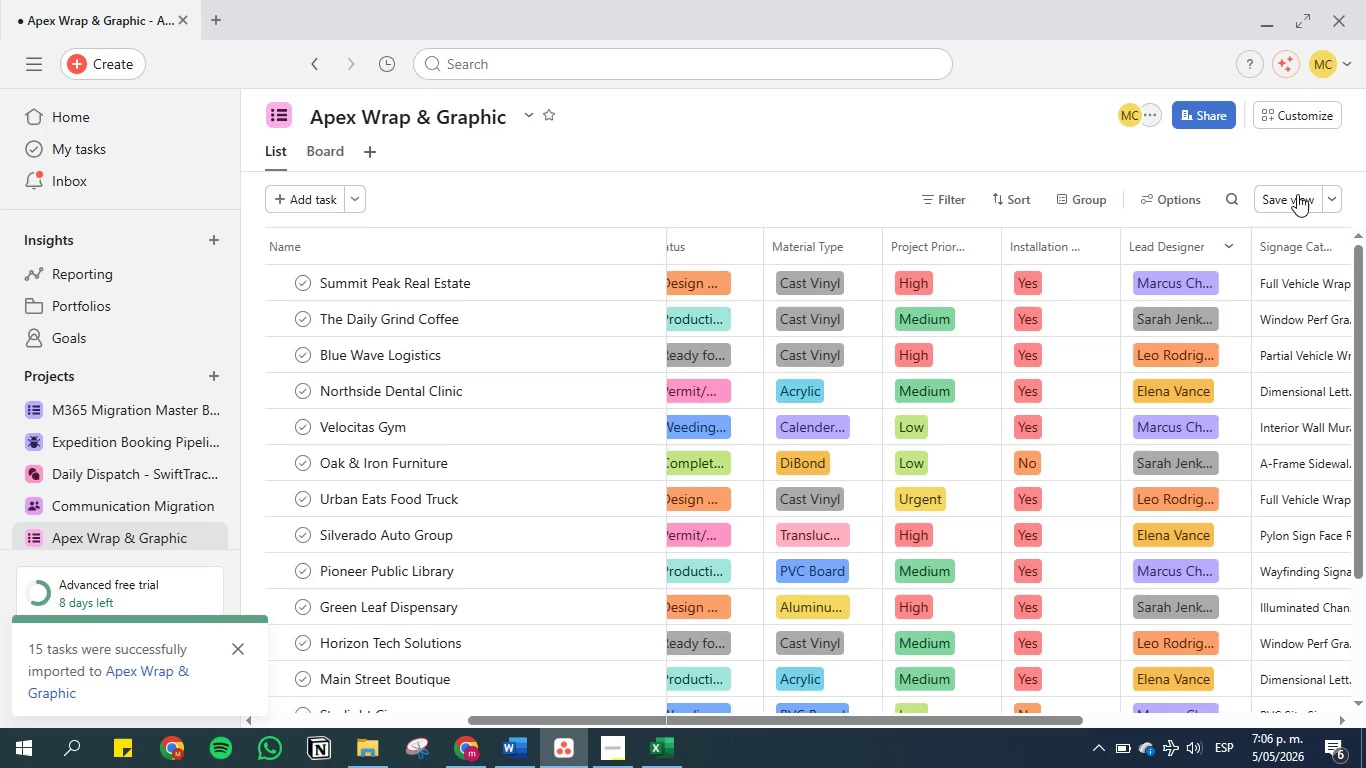 
left_click([1297, 200])
 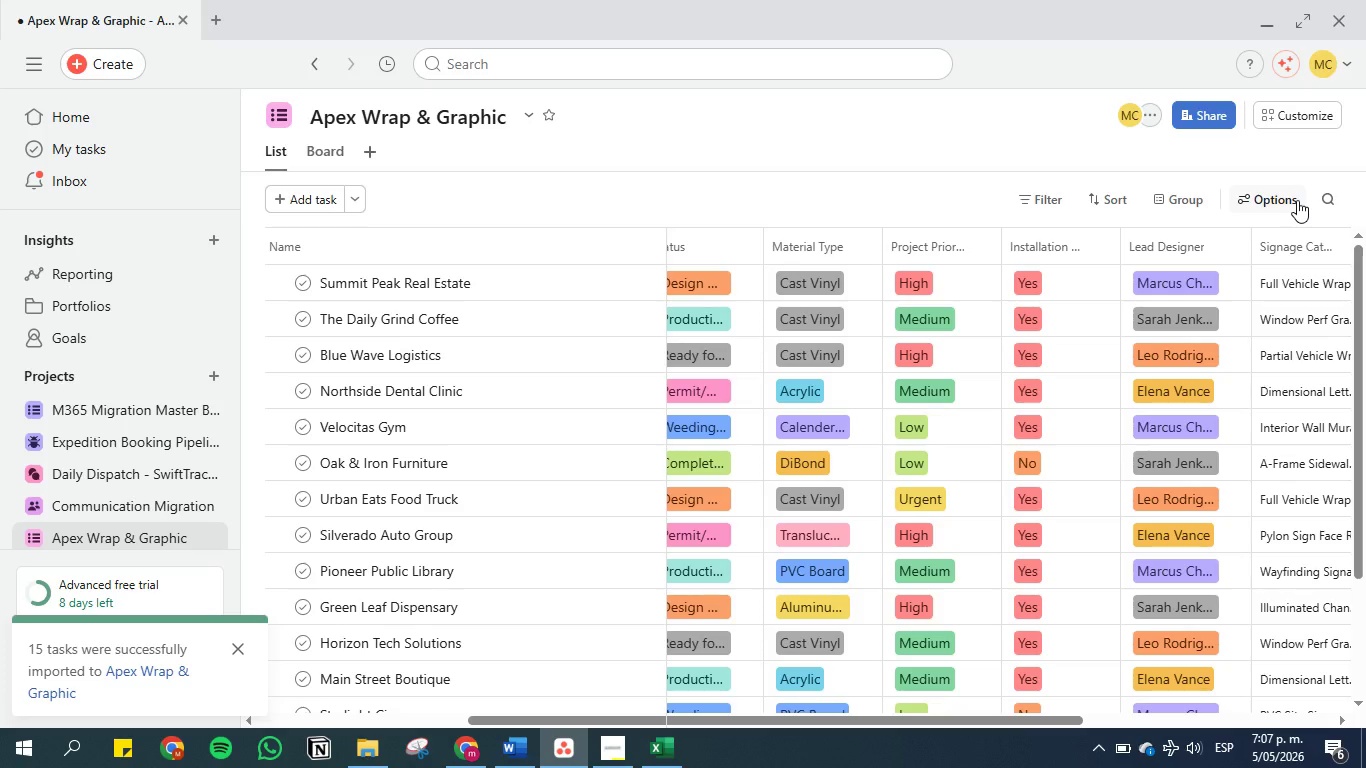 
wait(30.94)
 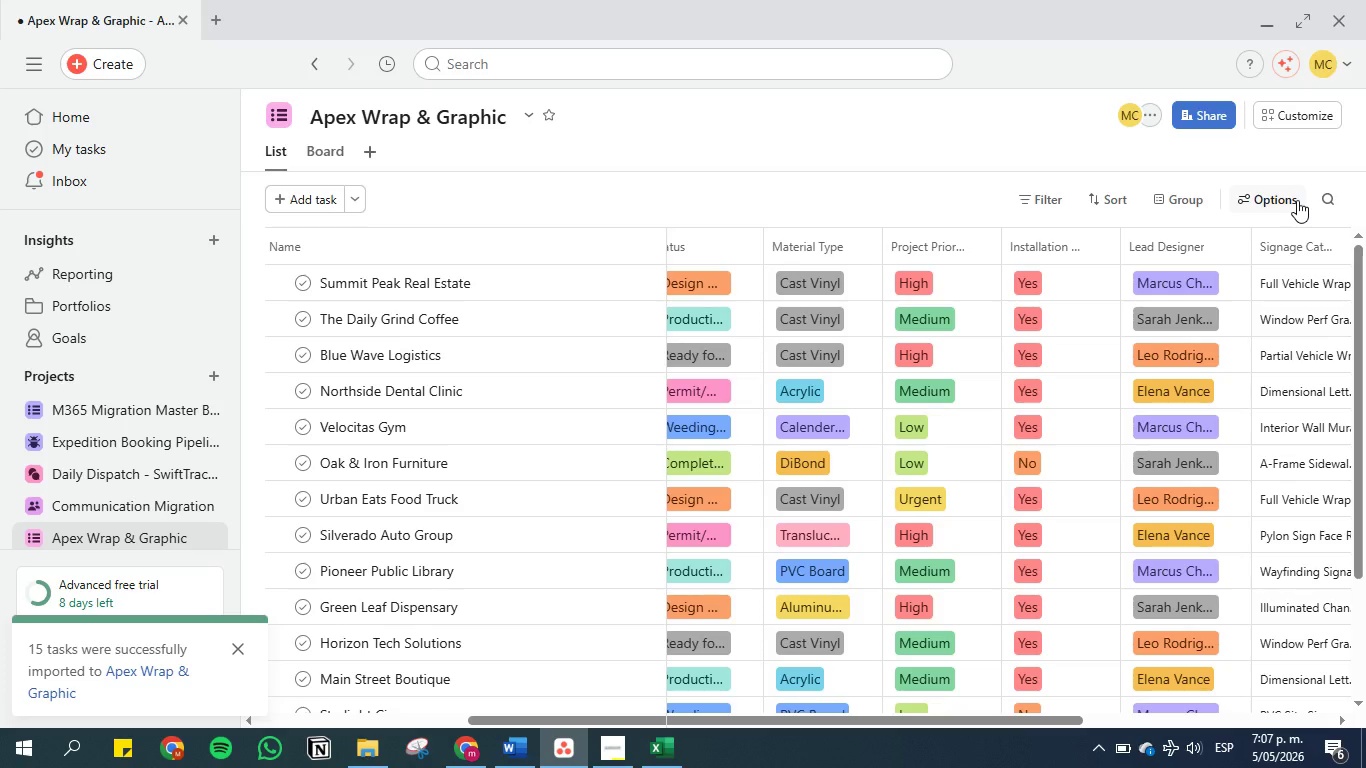 
left_click_drag(start_coordinate=[999, 241], to_coordinate=[1010, 245])
 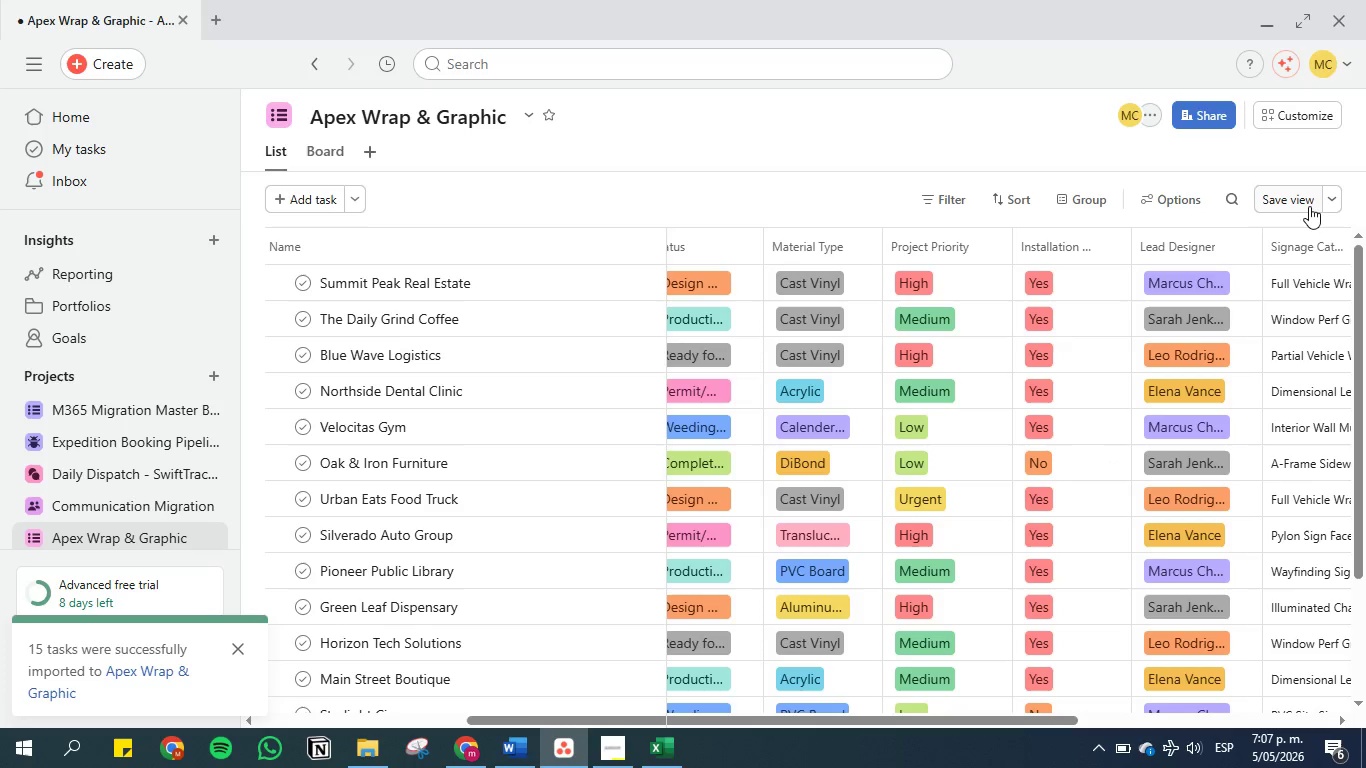 
left_click([1289, 202])
 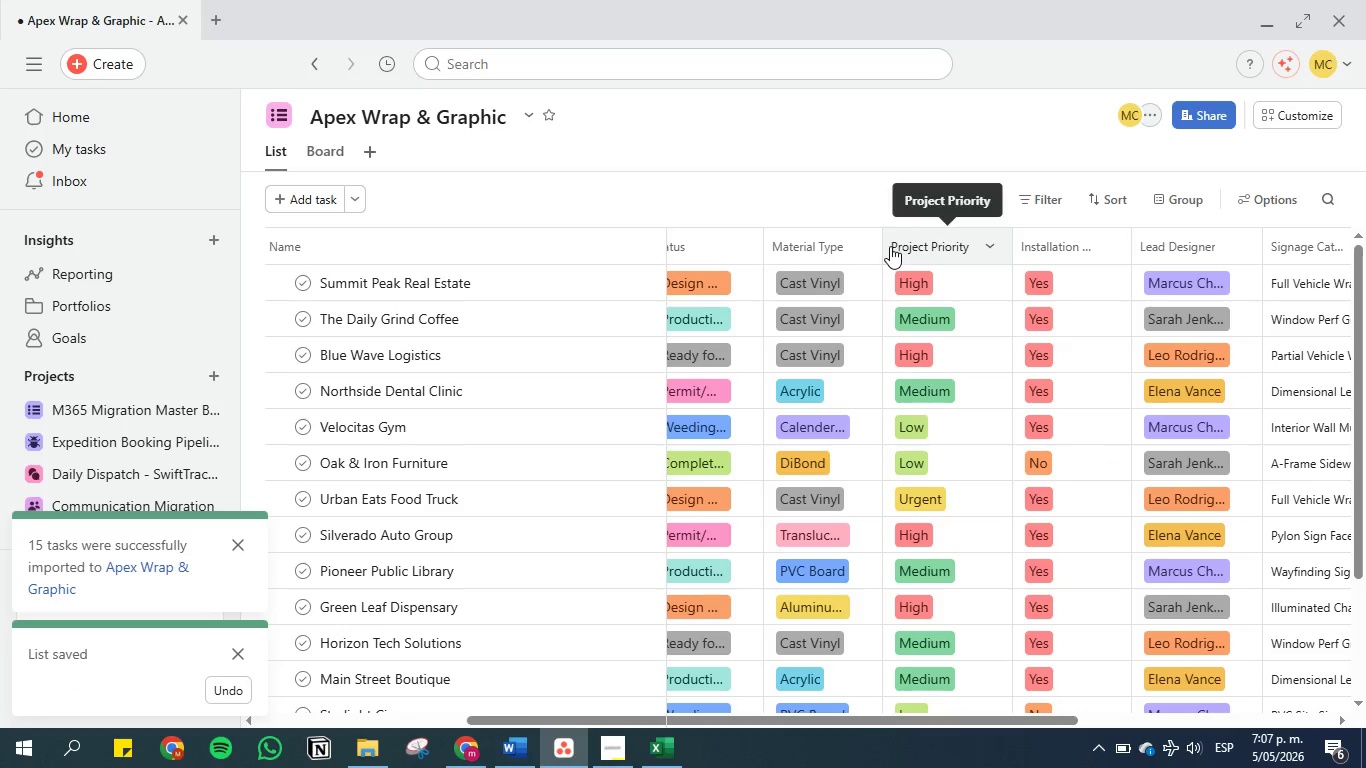 
left_click_drag(start_coordinate=[883, 244], to_coordinate=[848, 249])
 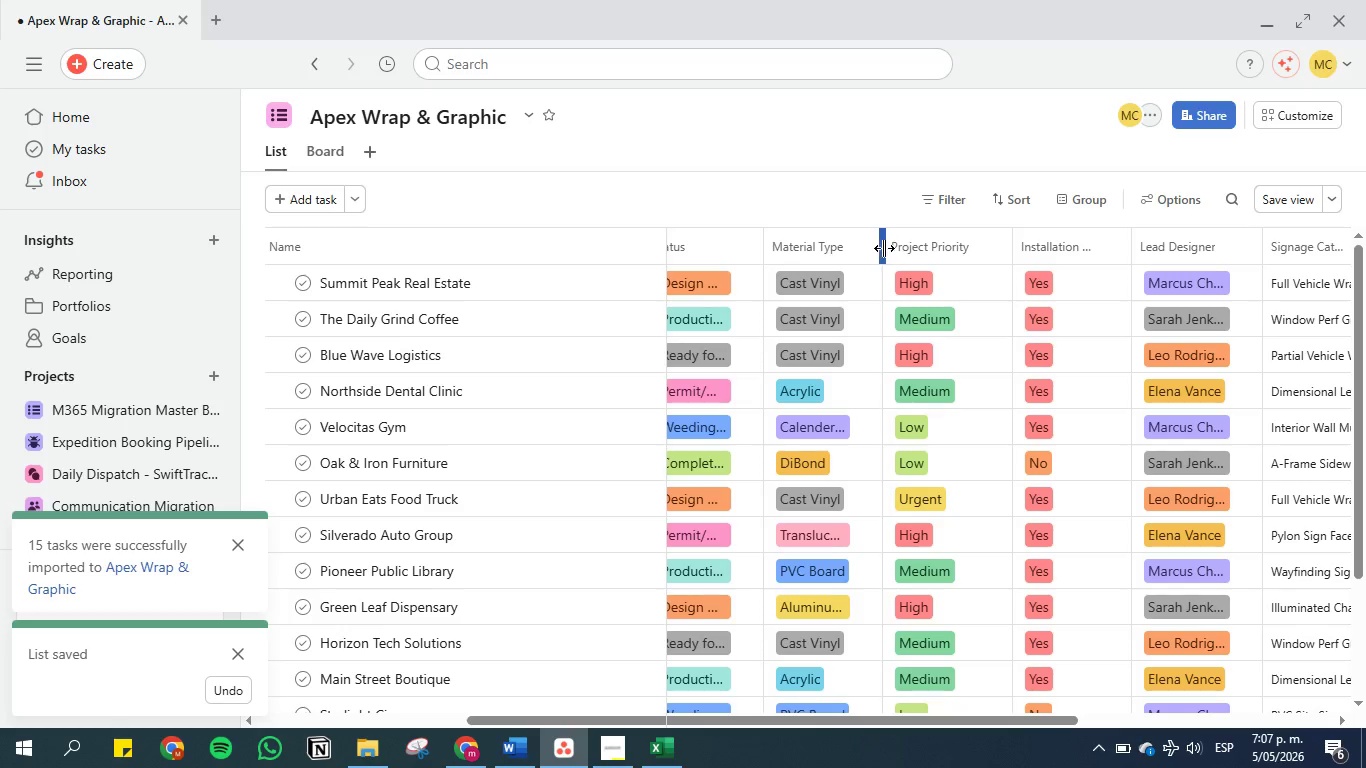 
left_click_drag(start_coordinate=[884, 248], to_coordinate=[864, 248])
 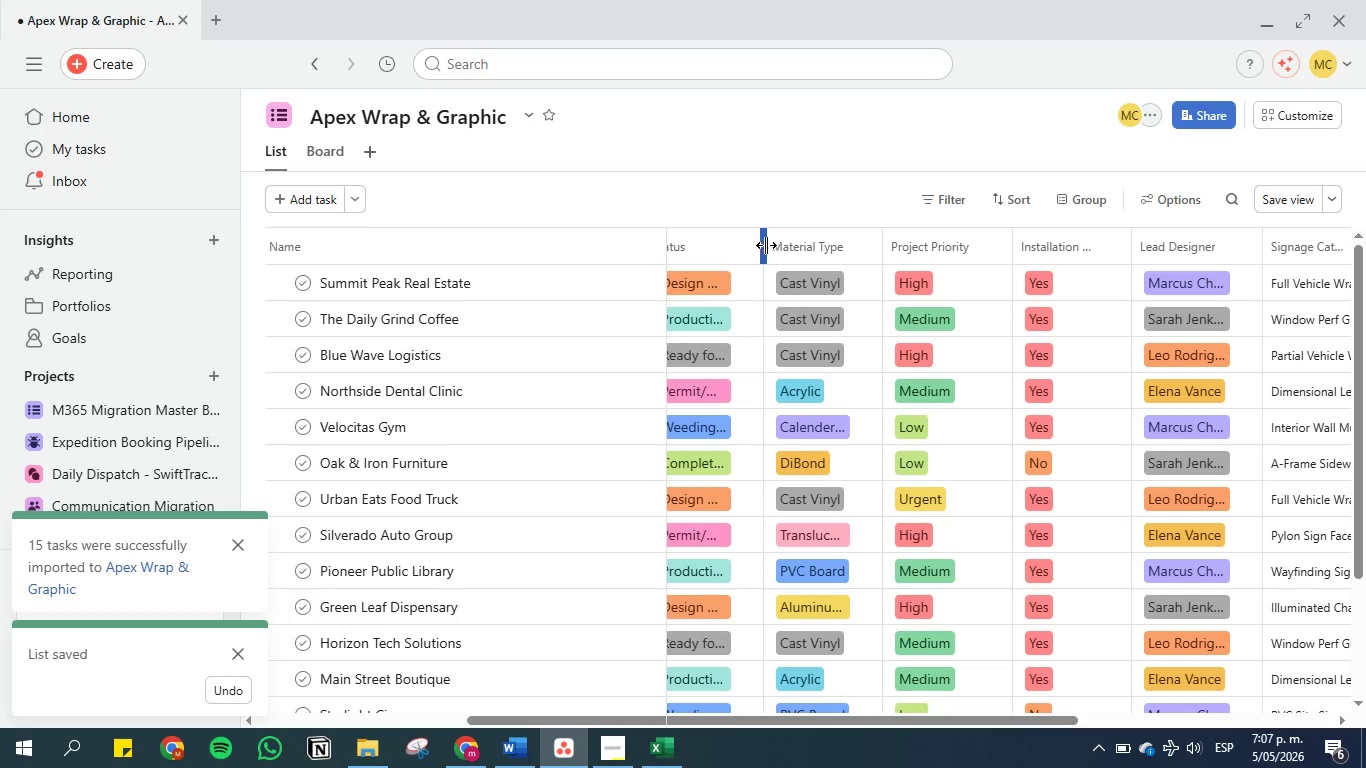 
left_click_drag(start_coordinate=[767, 245], to_coordinate=[742, 247])
 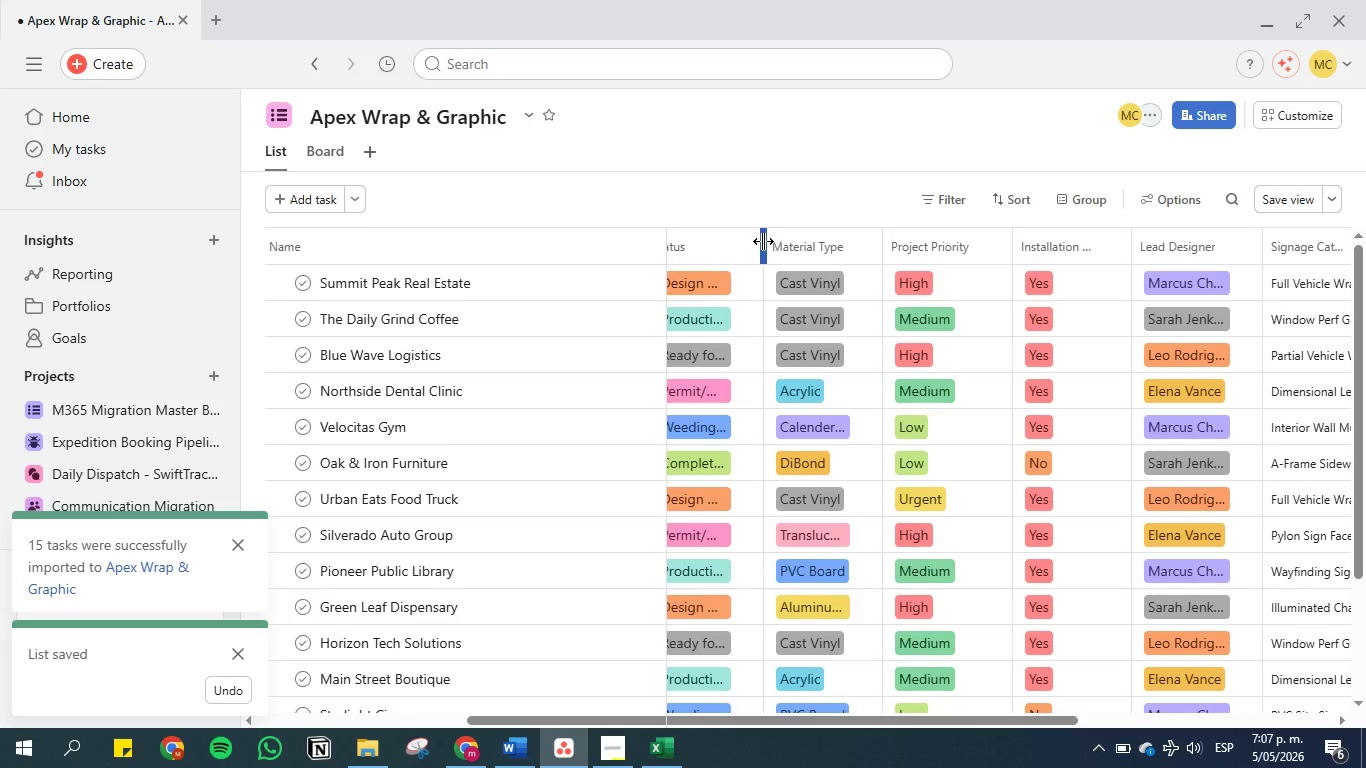 
left_click_drag(start_coordinate=[763, 241], to_coordinate=[750, 241])
 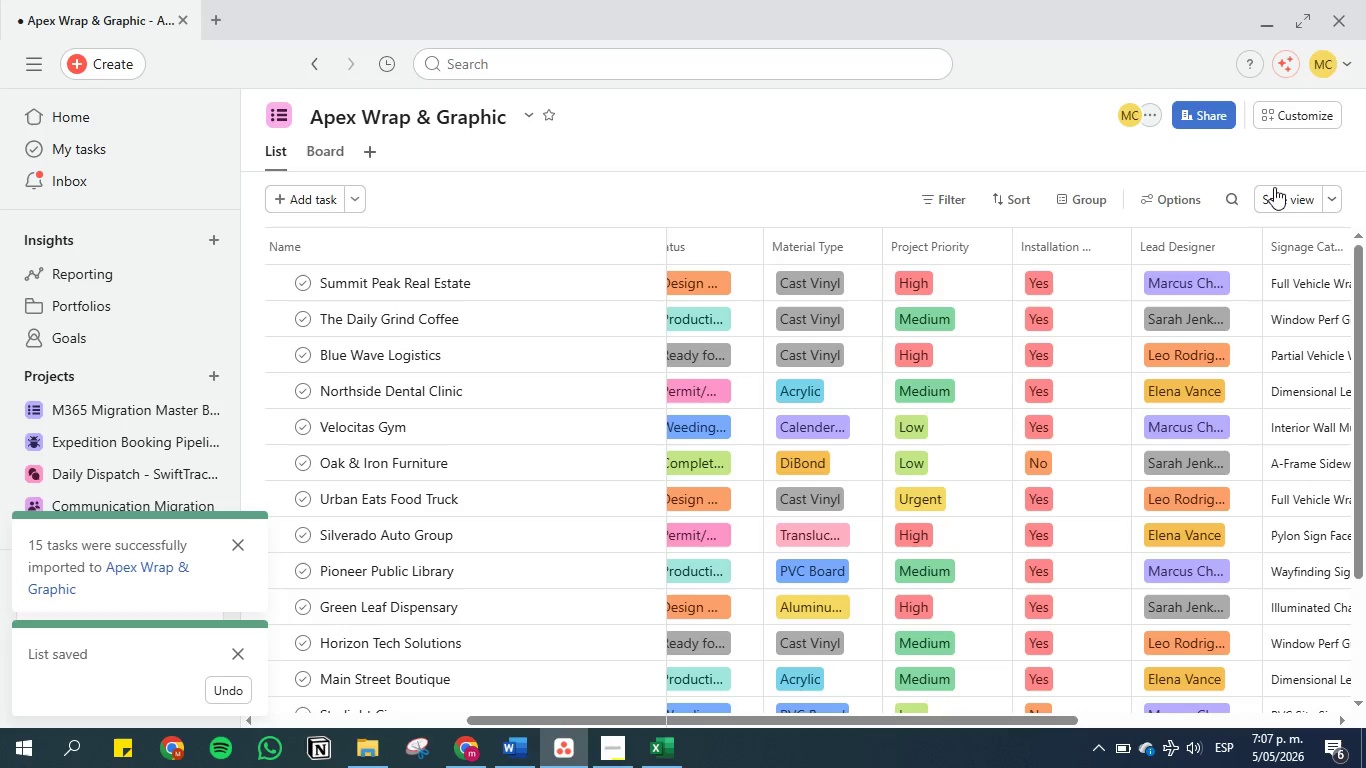 
left_click([1274, 187])
 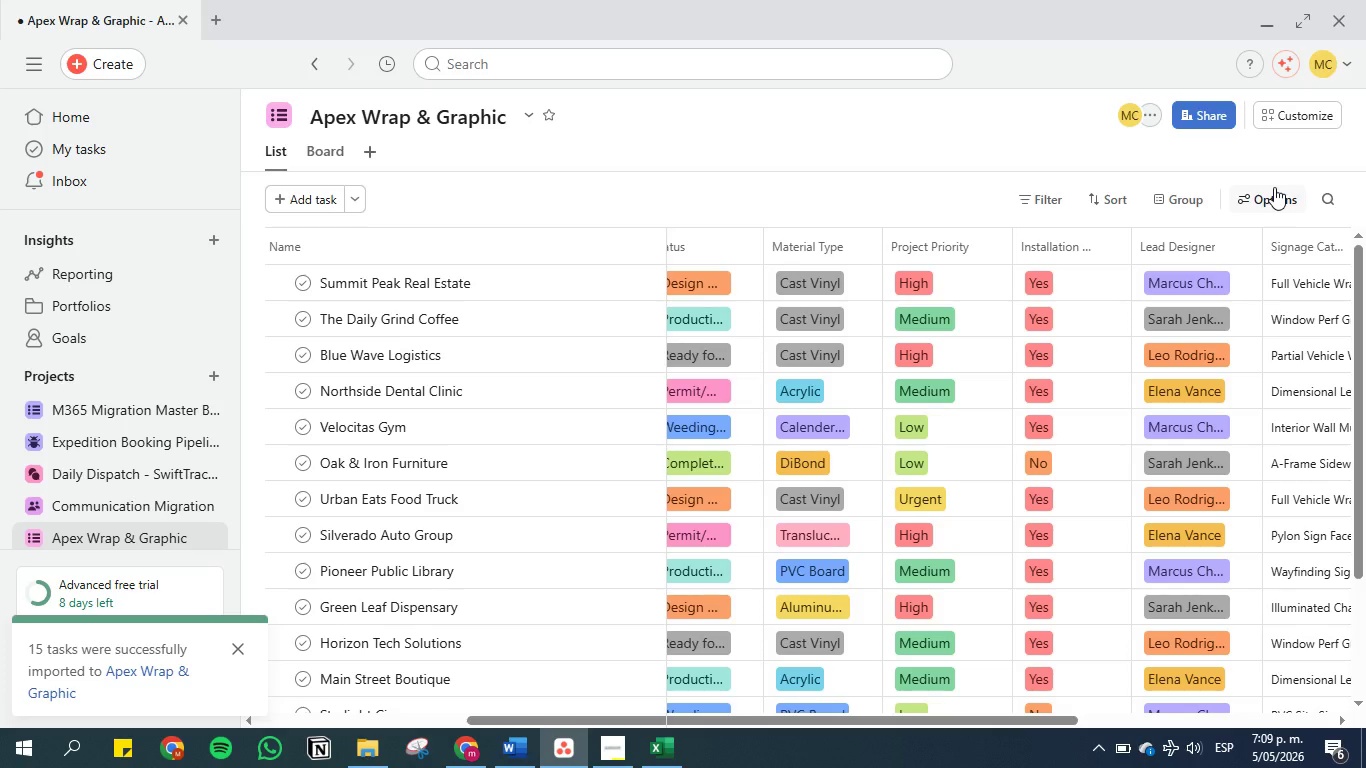 
wait(114.64)
 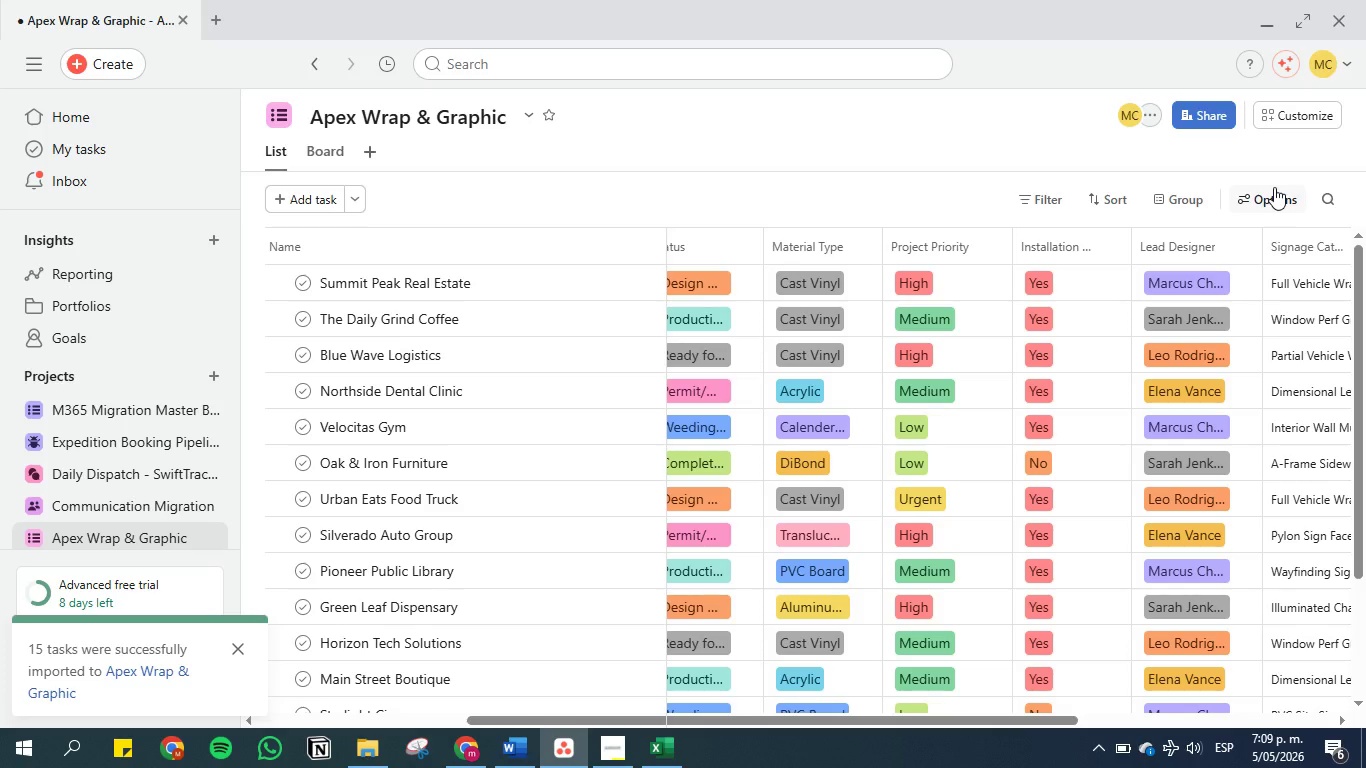 
scroll: coordinate [733, 354], scroll_direction: down, amount: 1.0
 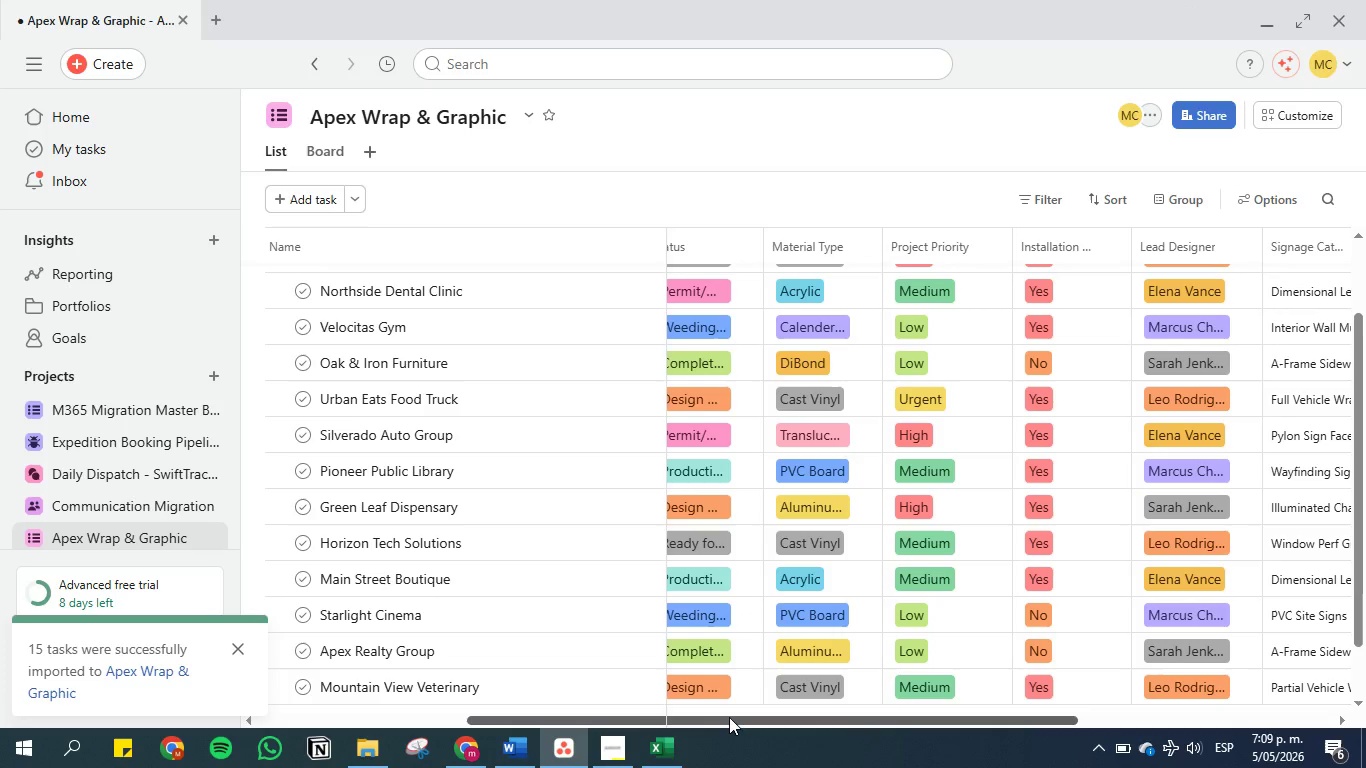 
left_click_drag(start_coordinate=[729, 717], to_coordinate=[427, 721])
 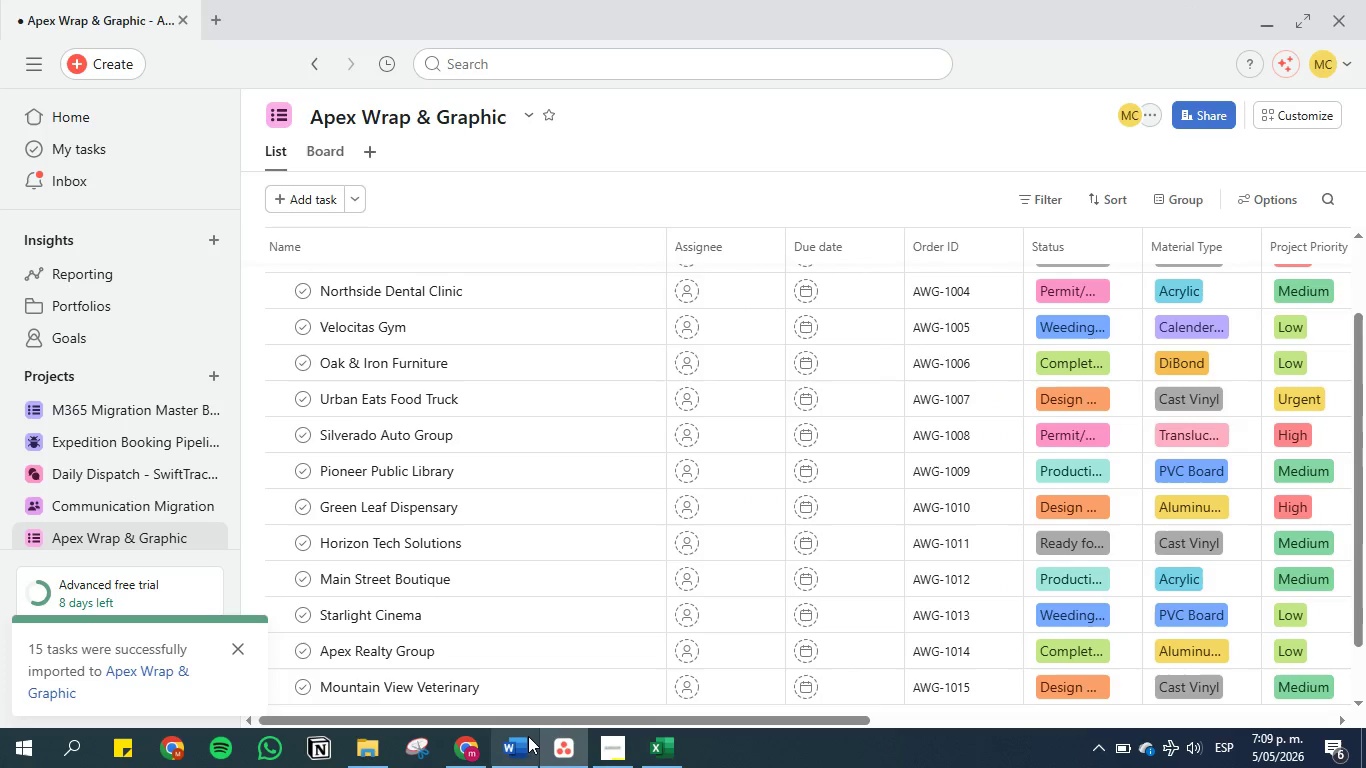 
left_click([529, 742])
 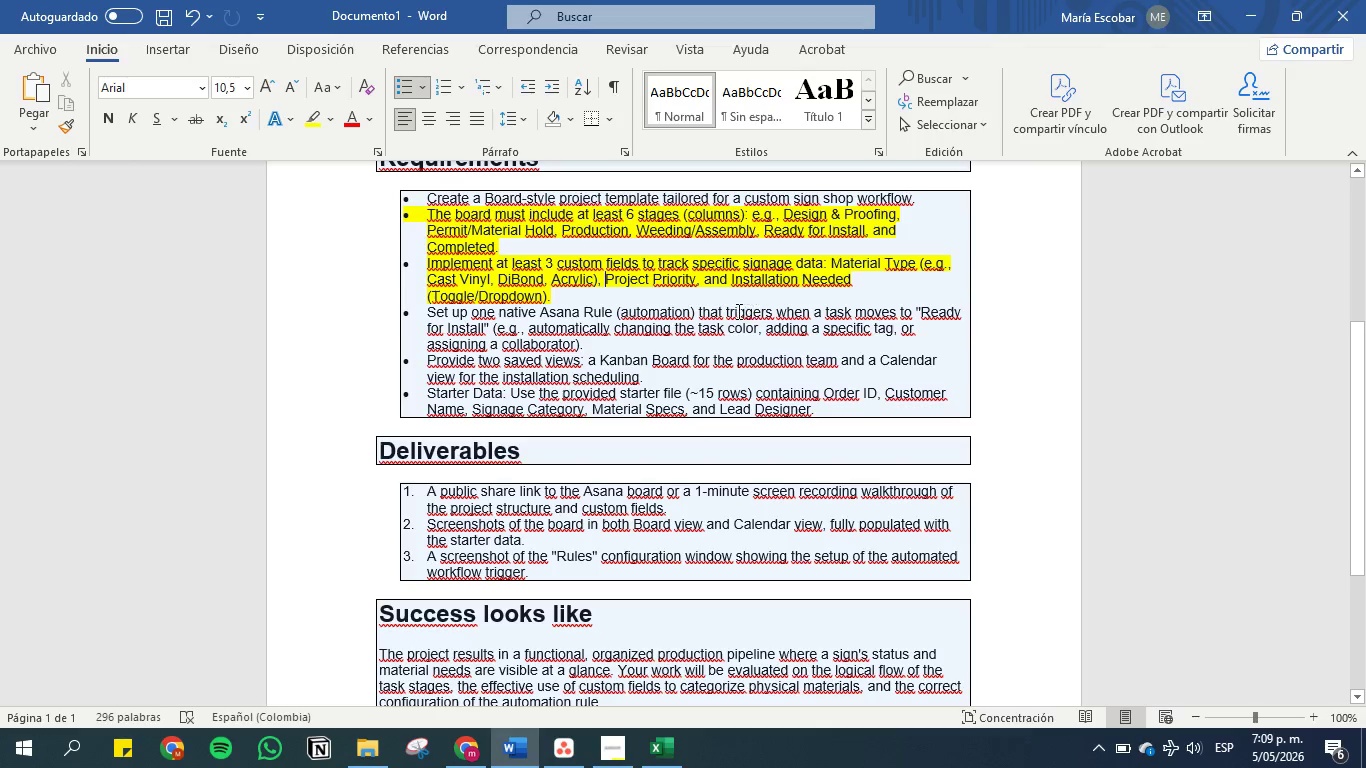 
wait(6.12)
 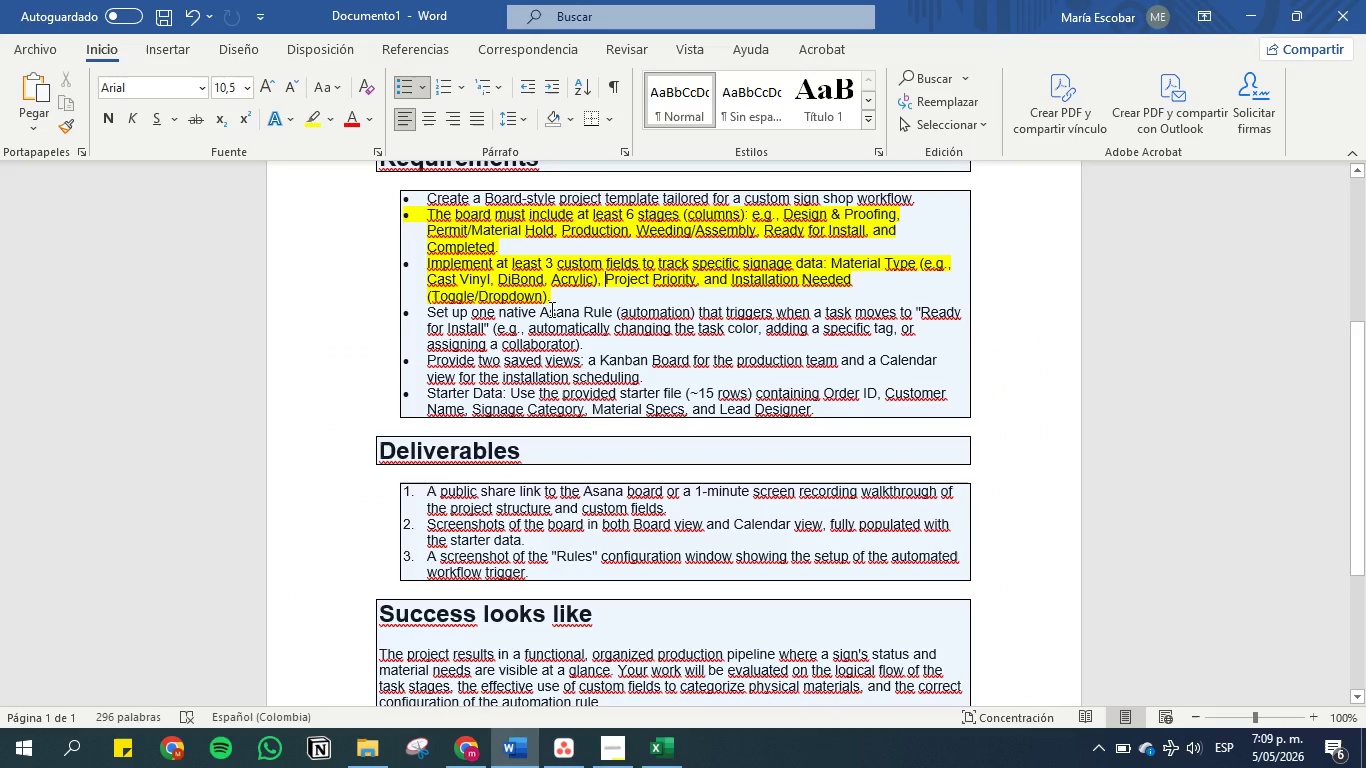 
left_click_drag(start_coordinate=[724, 316], to_coordinate=[923, 343])
 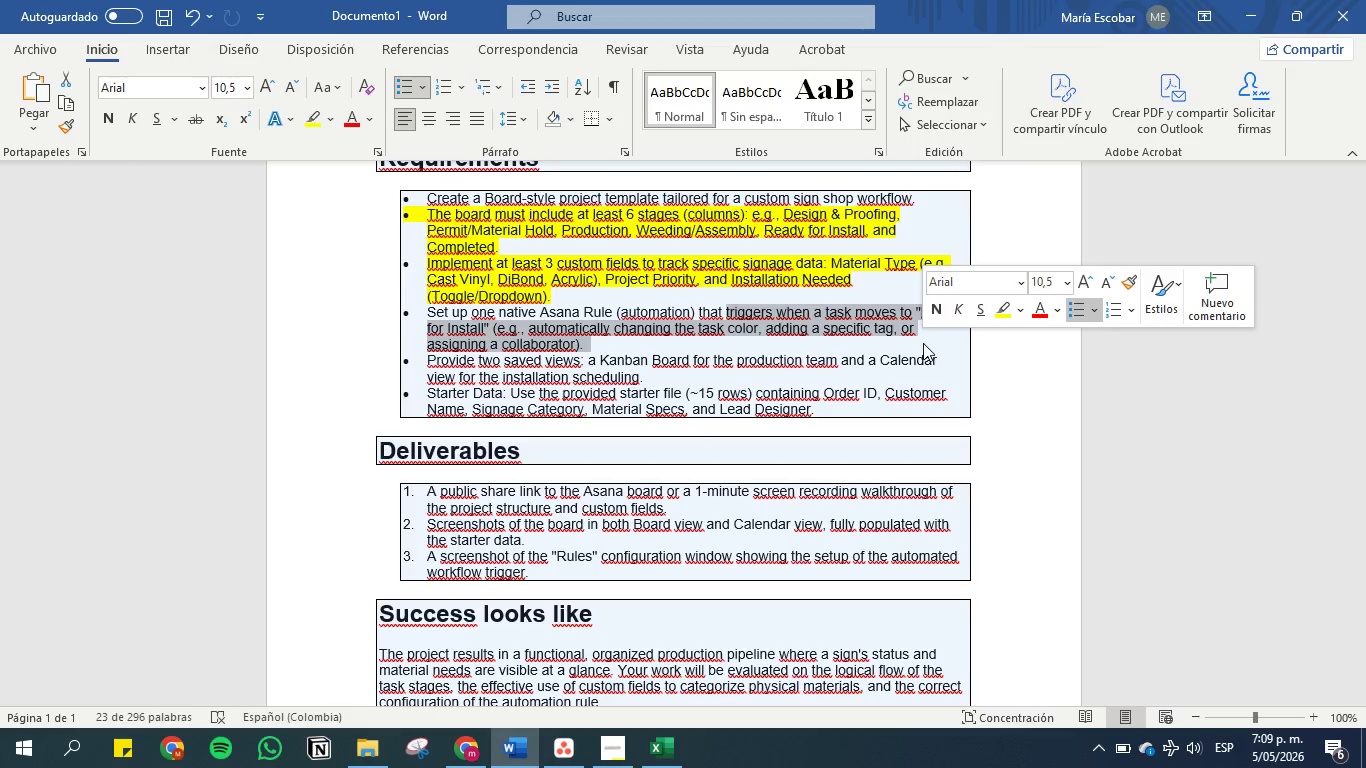 
key(Control+C)
 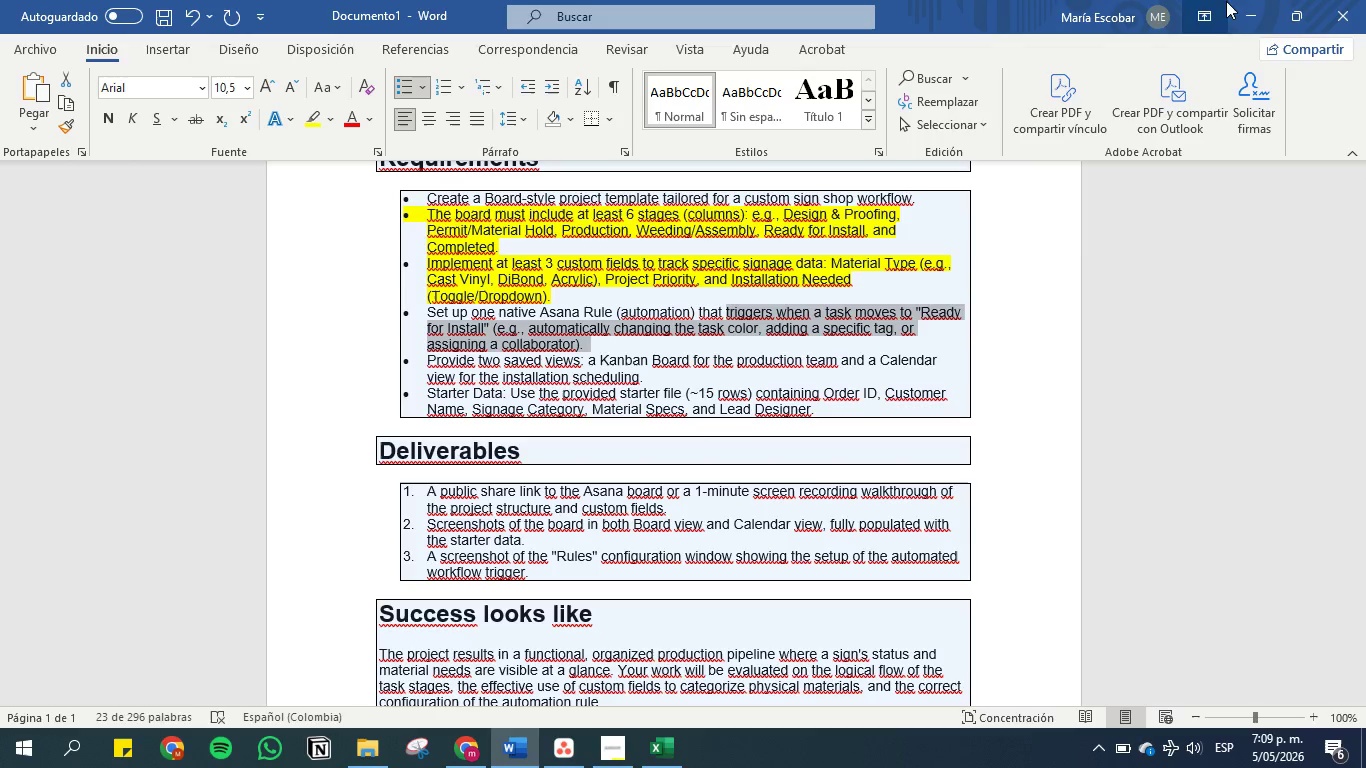 
left_click([1242, 15])
 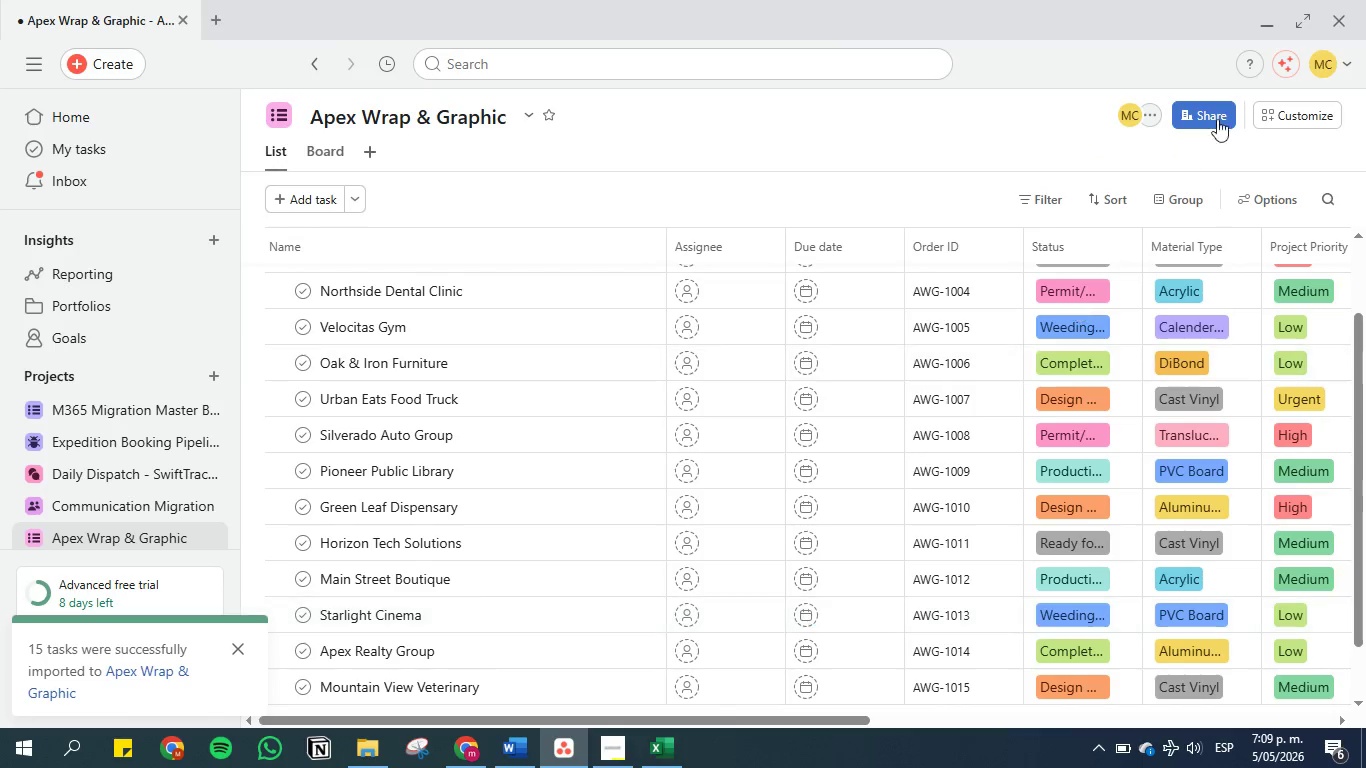 
left_click([1275, 112])
 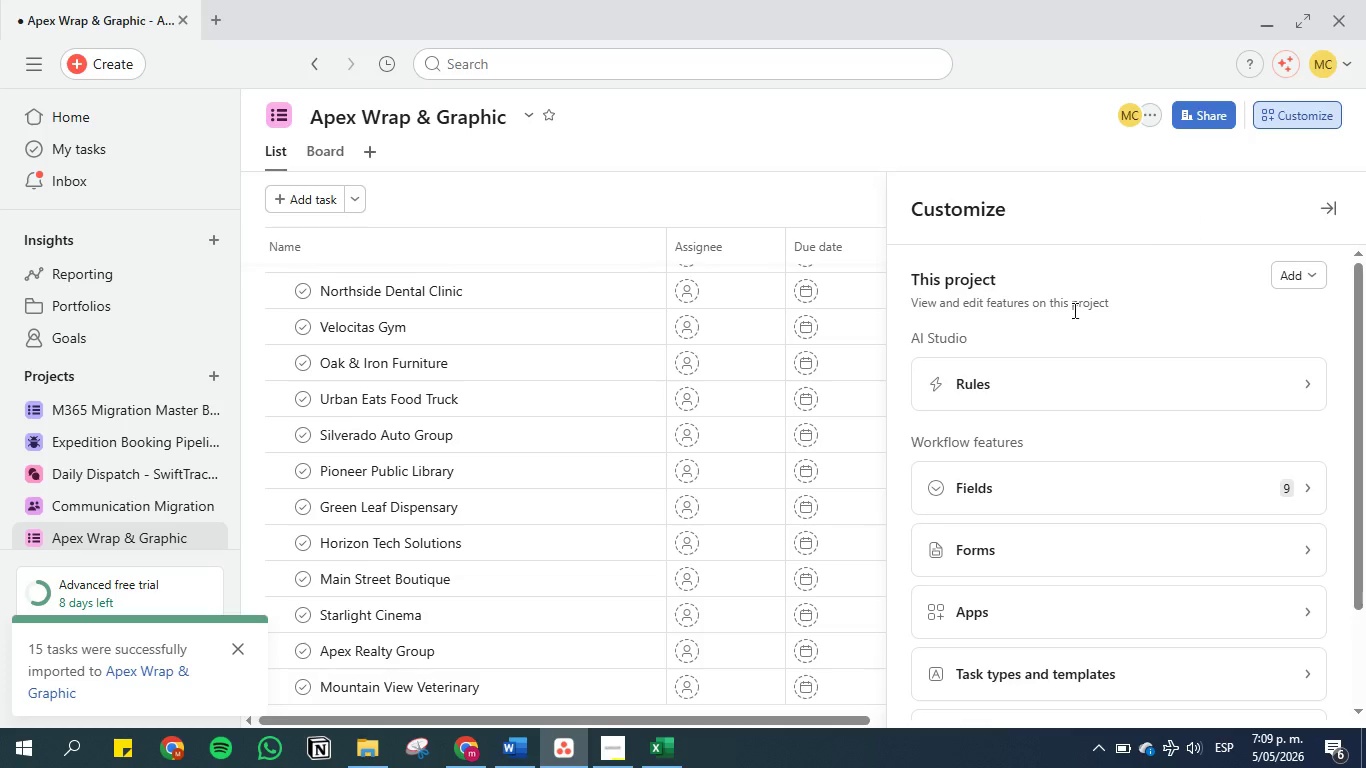 
left_click([973, 392])
 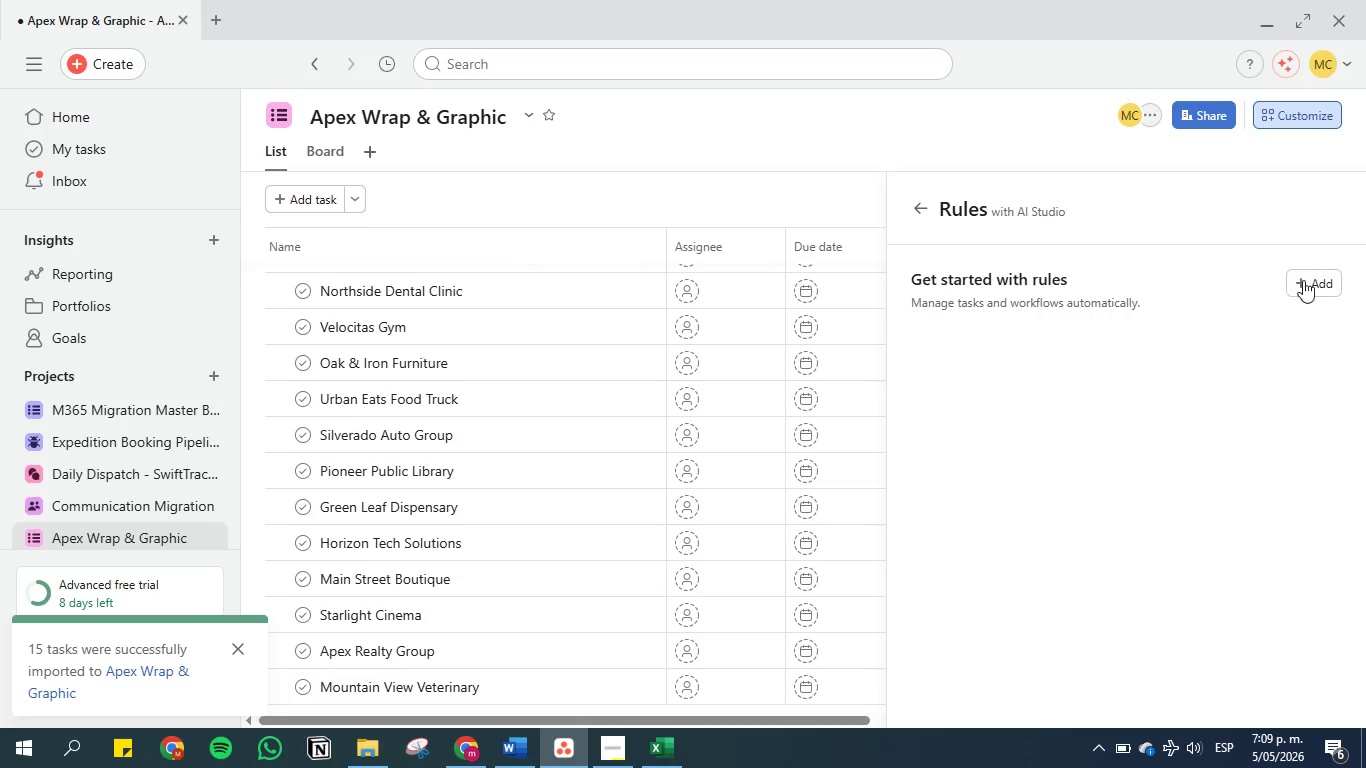 
left_click([1318, 279])
 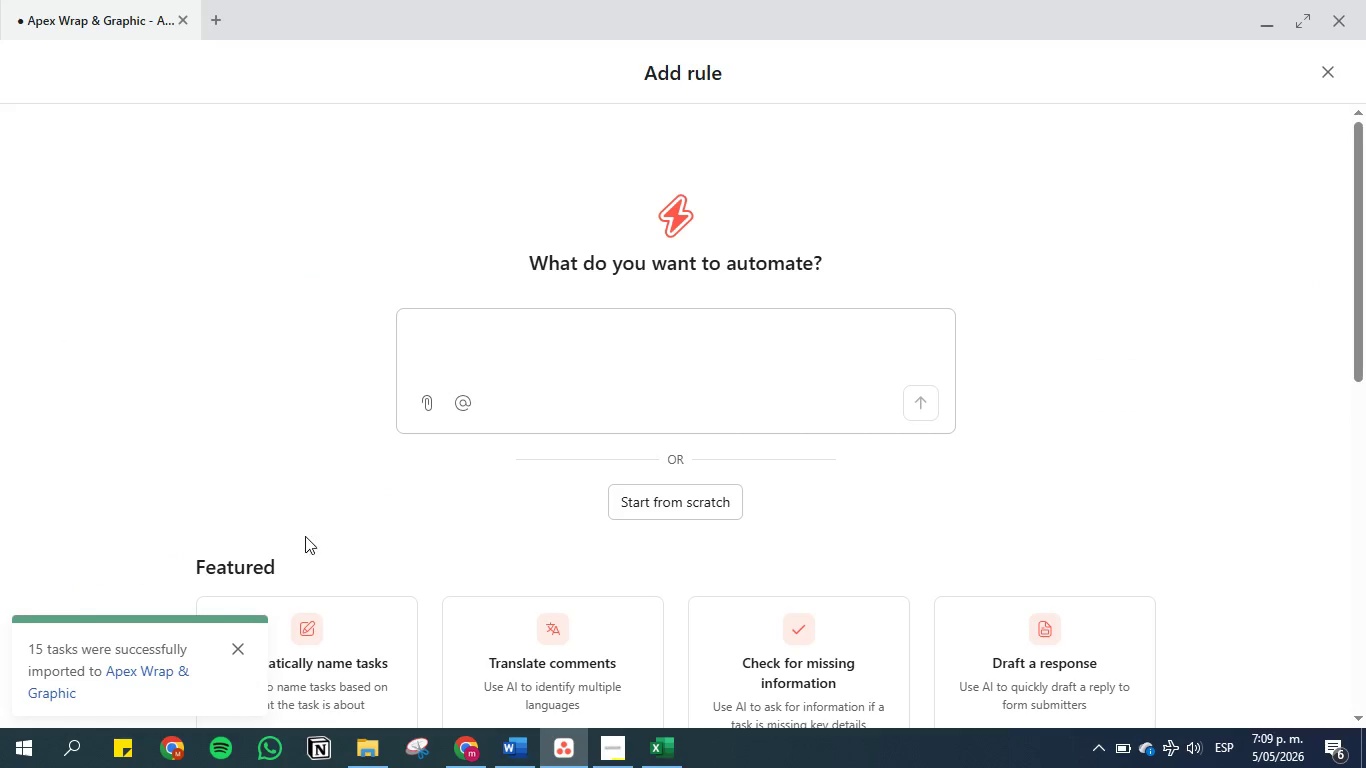 
mouse_move([257, 616])
 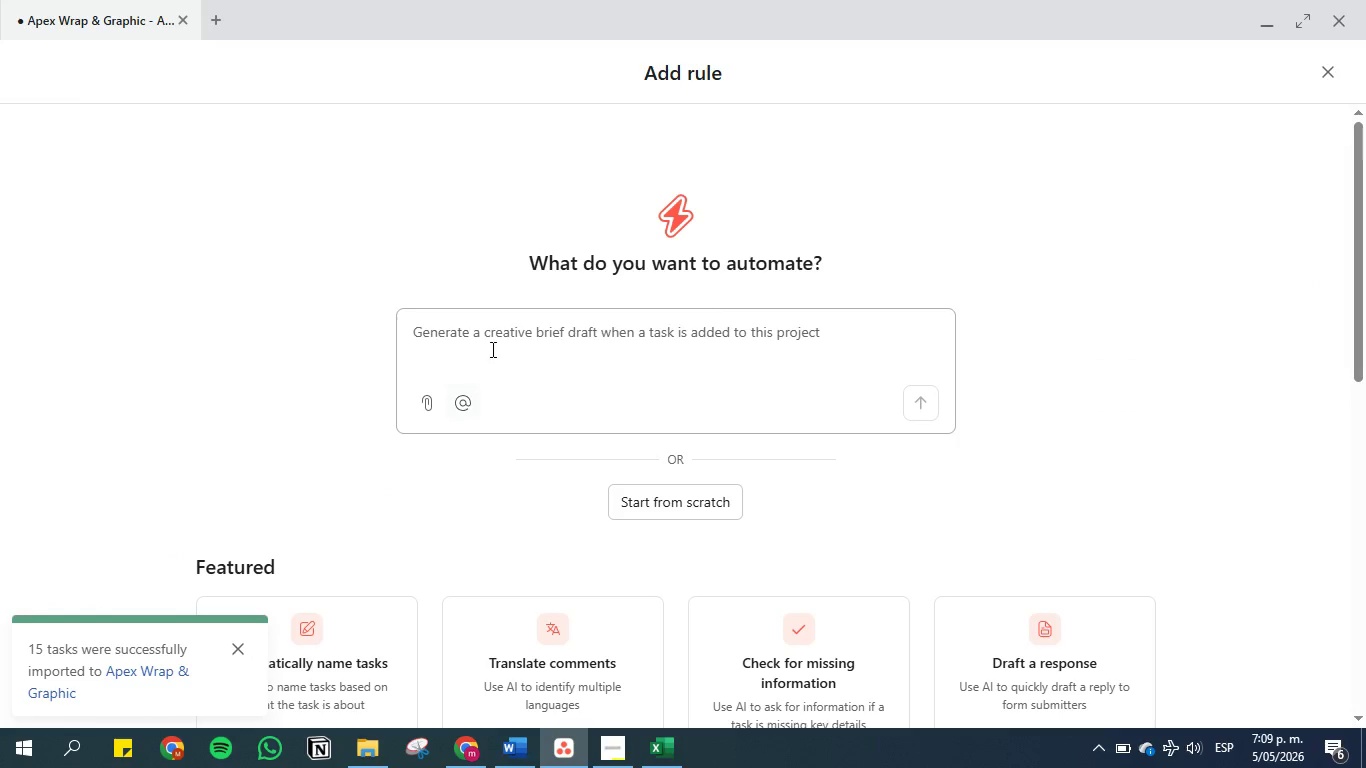 
left_click([493, 343])
 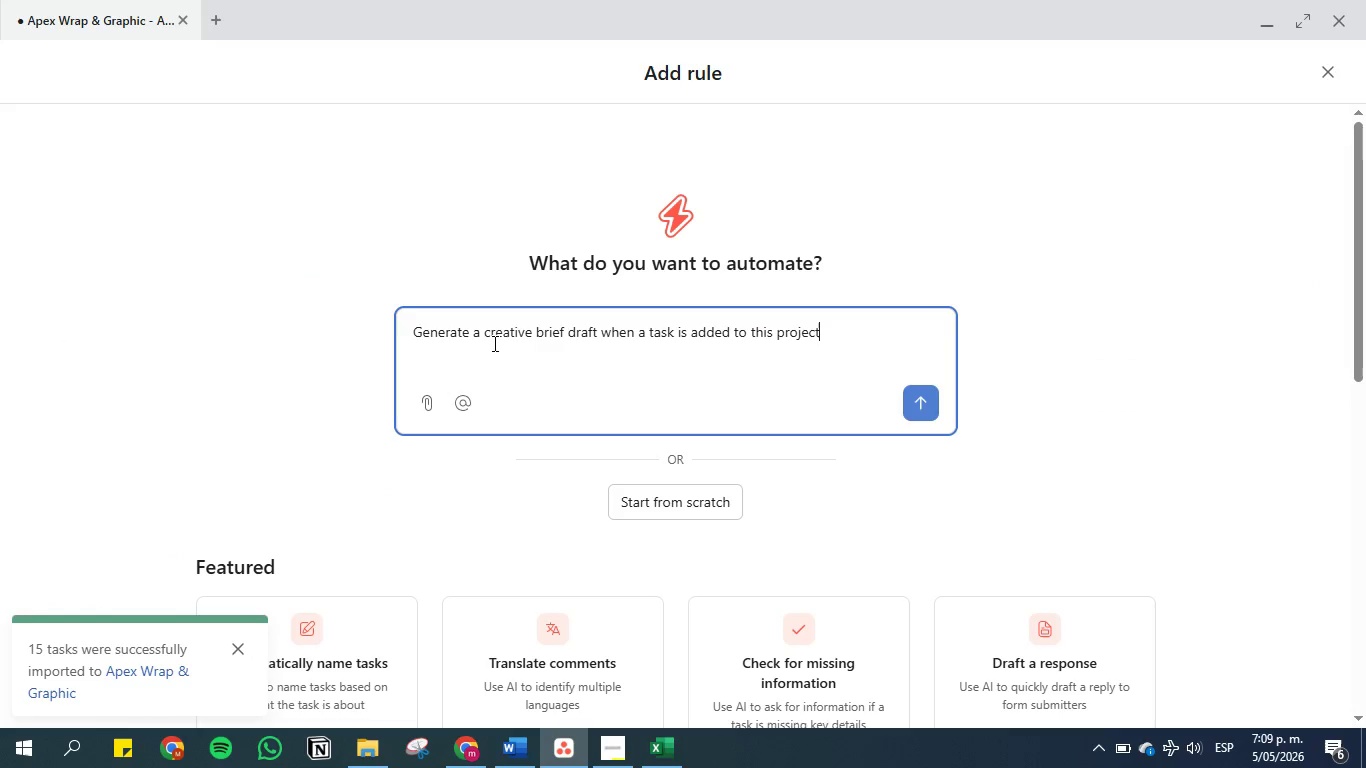 
key(Control+V)
 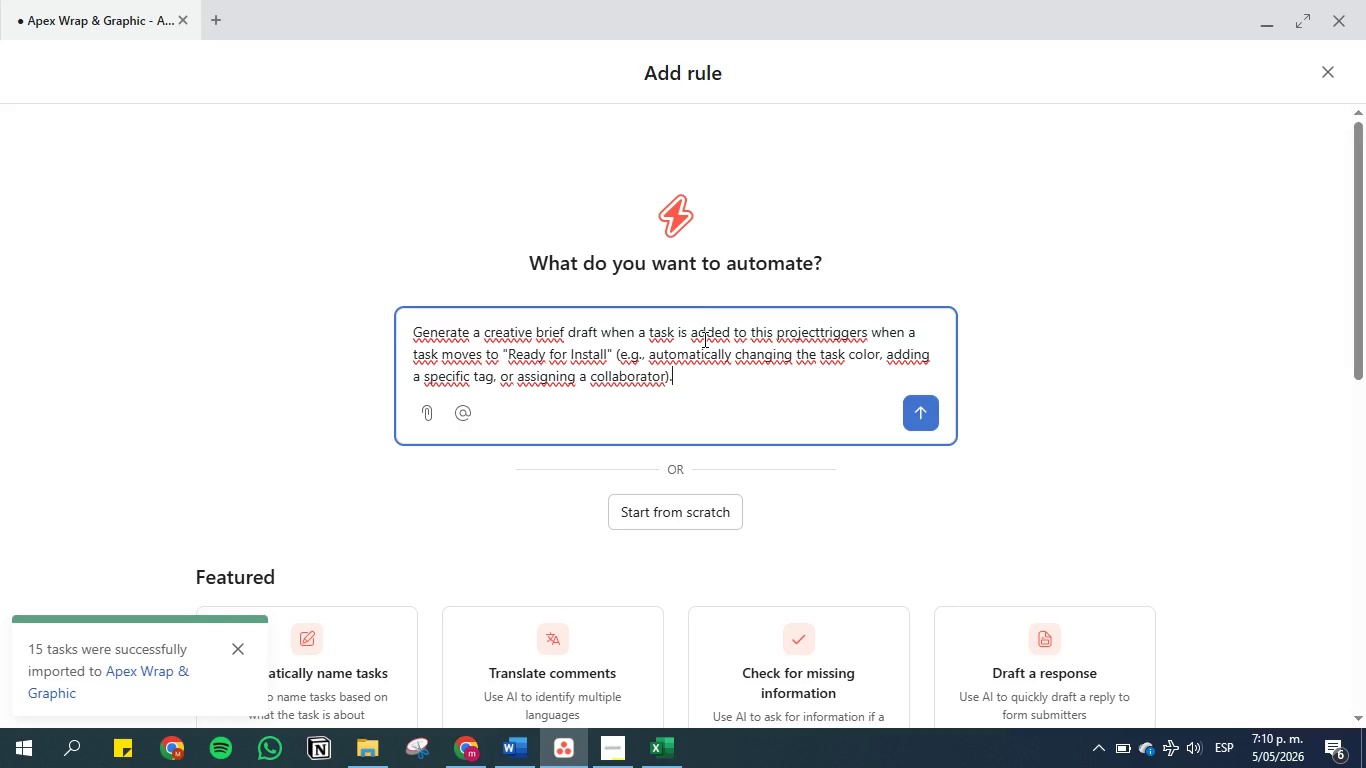 
wait(6.33)
 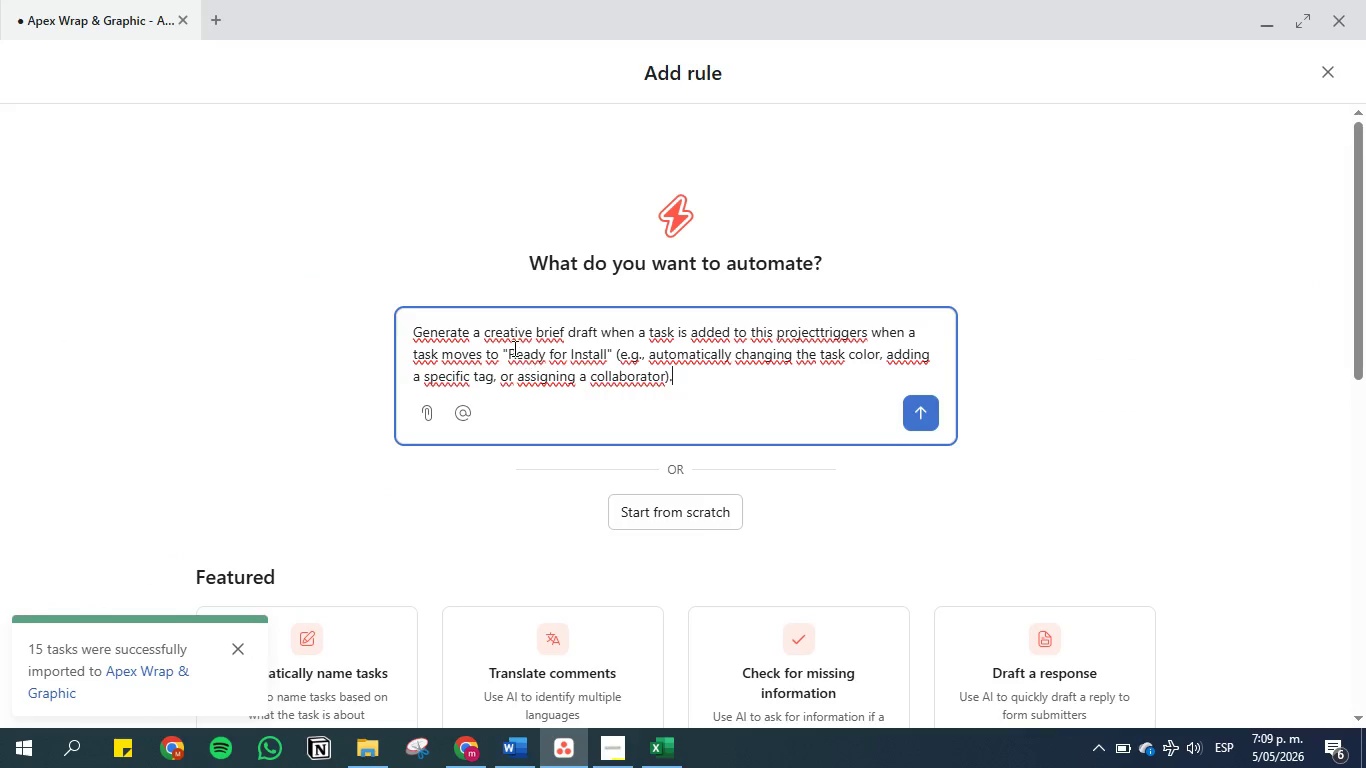 
left_click_drag(start_coordinate=[814, 331], to_coordinate=[421, 325])
 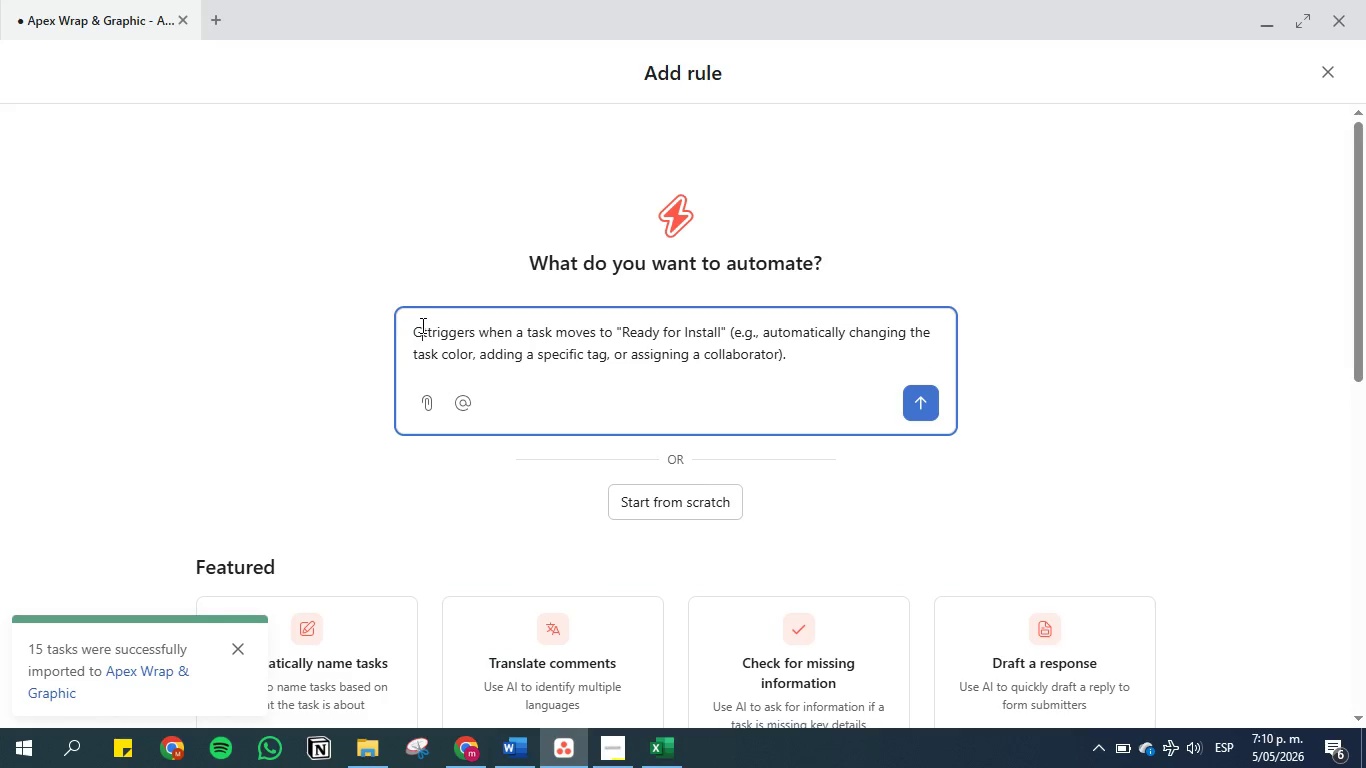 
key(Backspace)
 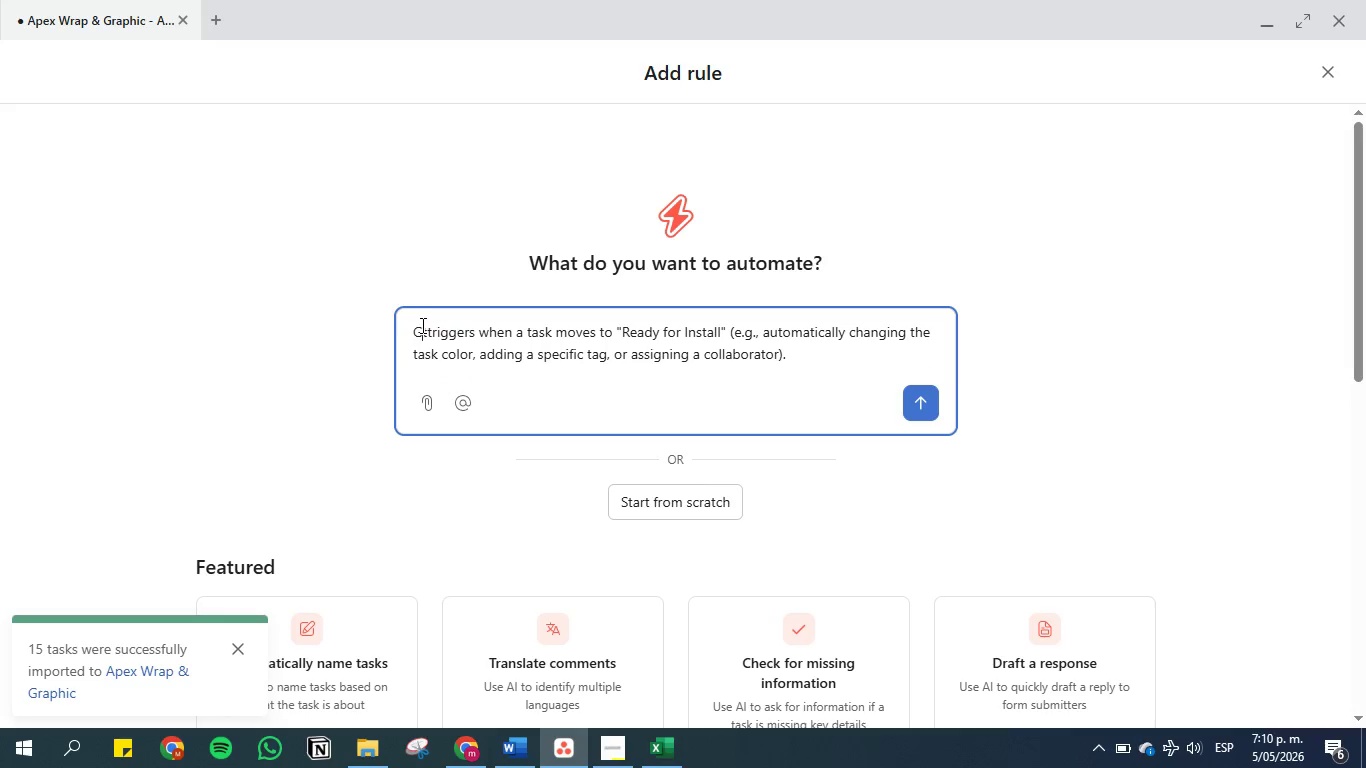 
key(ArrowRight)
 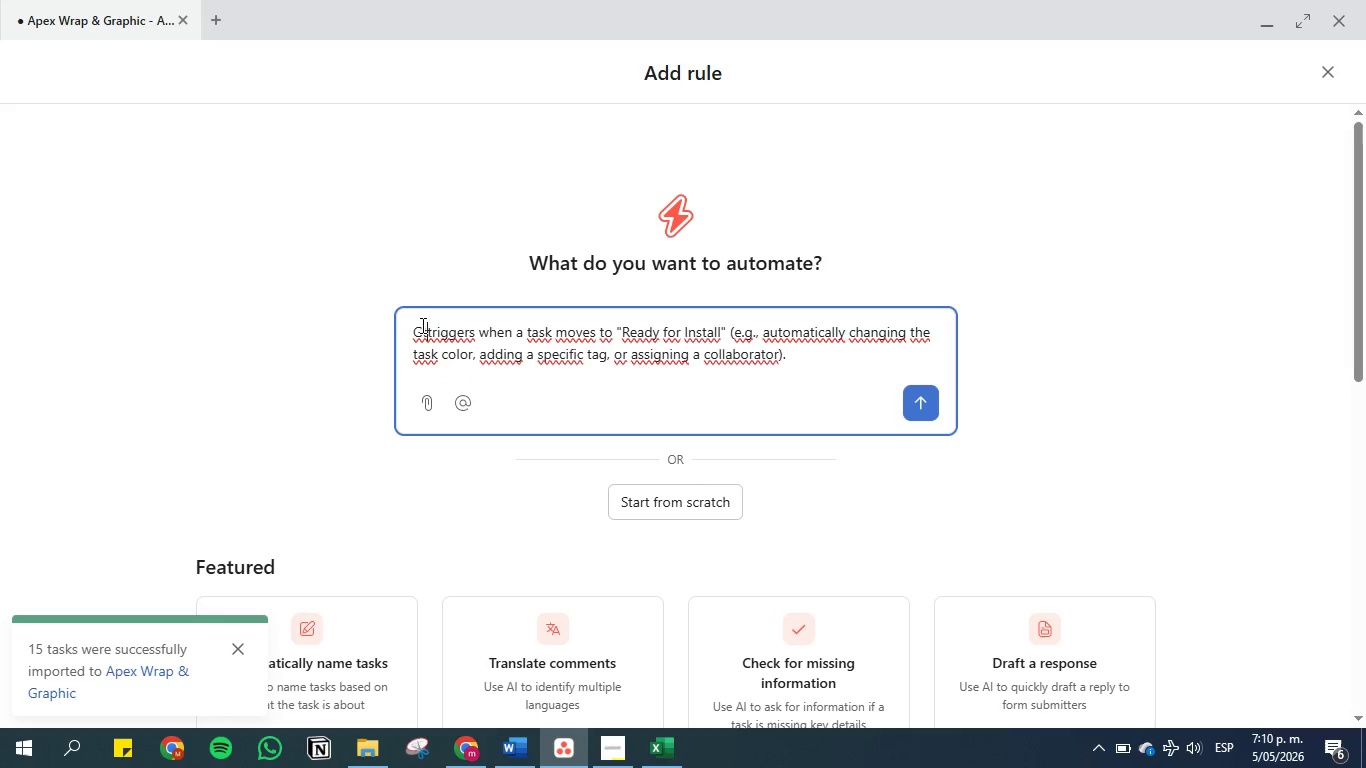 
key(ArrowRight)
 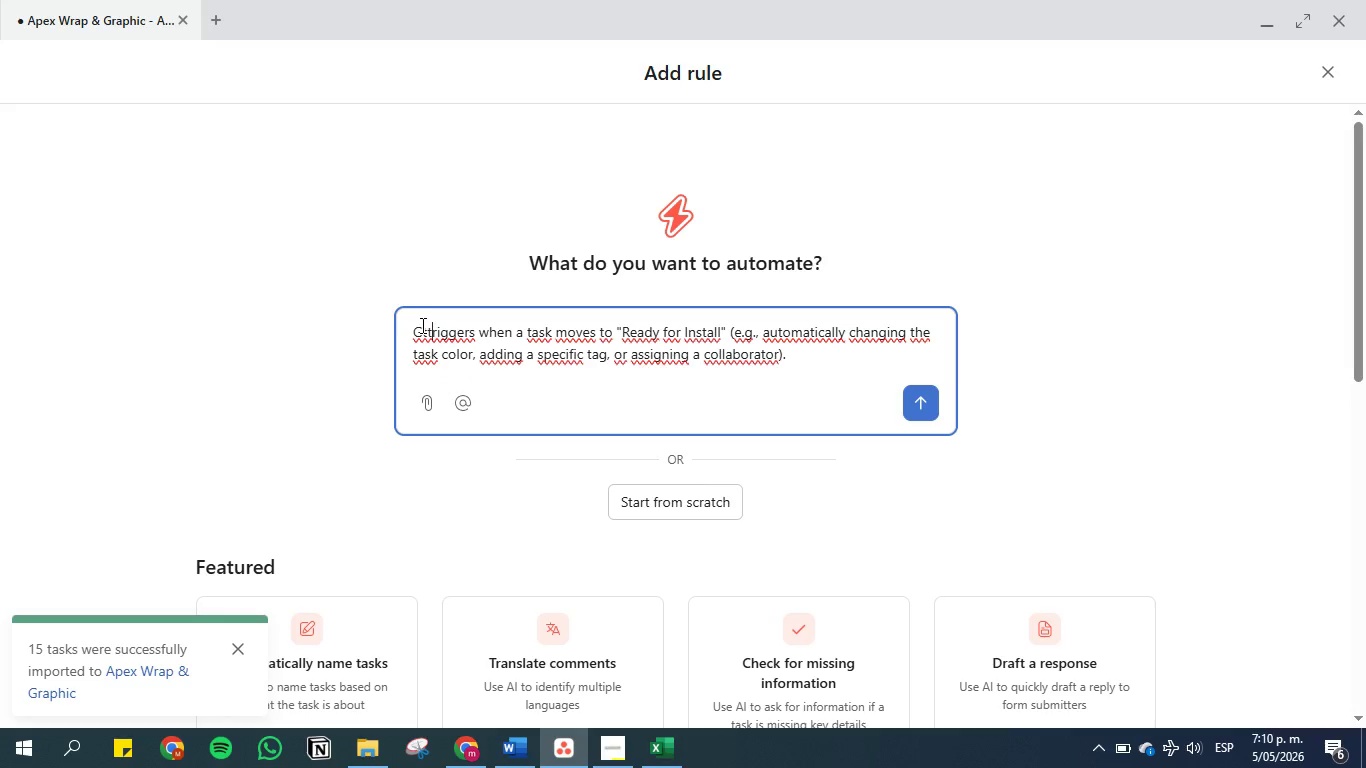 
key(ArrowUp)
 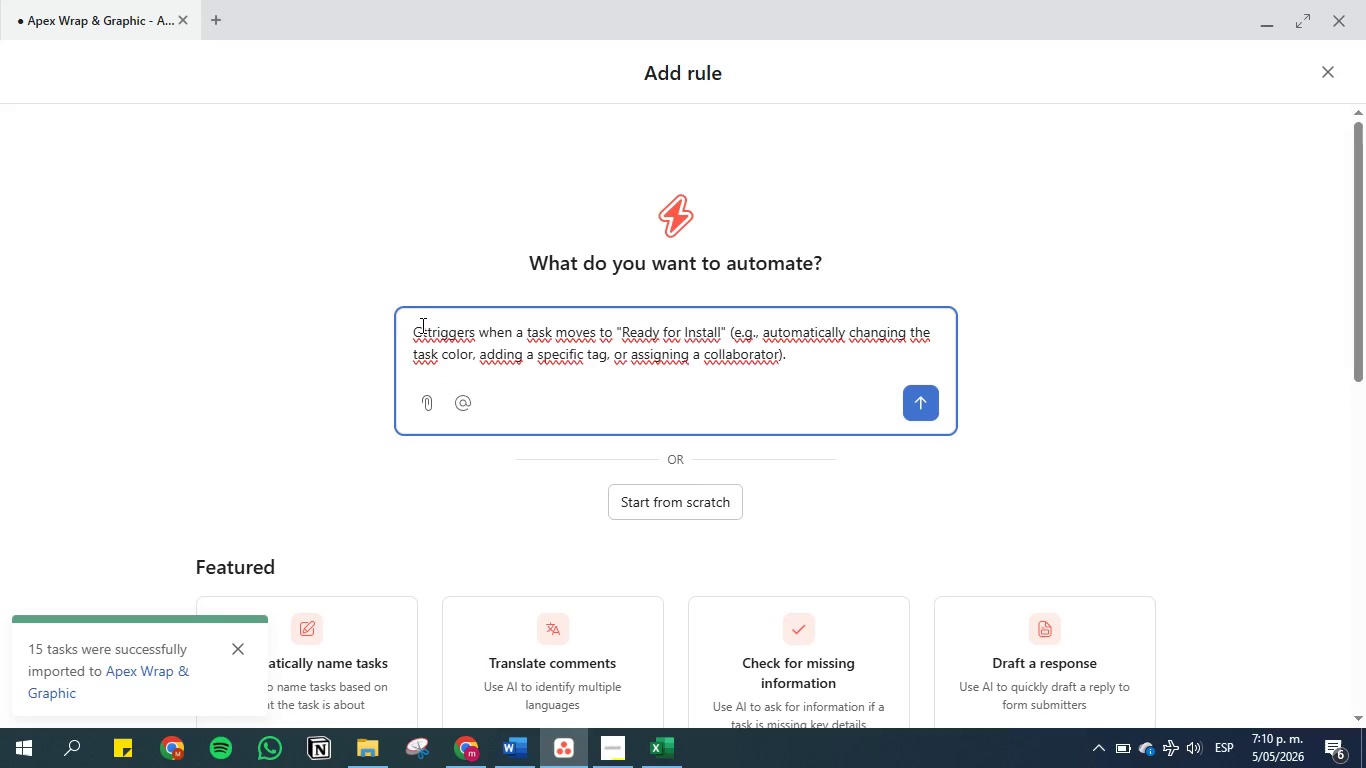 
key(ArrowDown)
 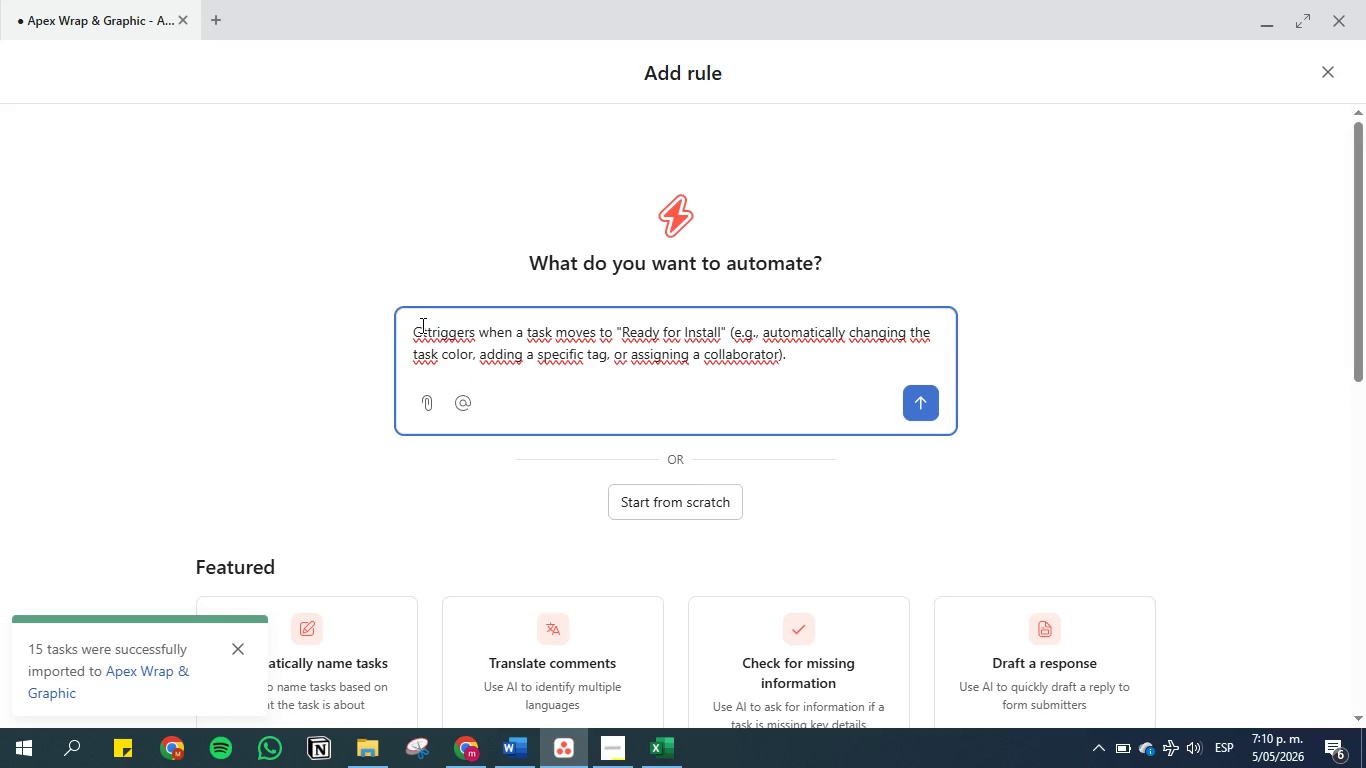 
key(ArrowUp)
 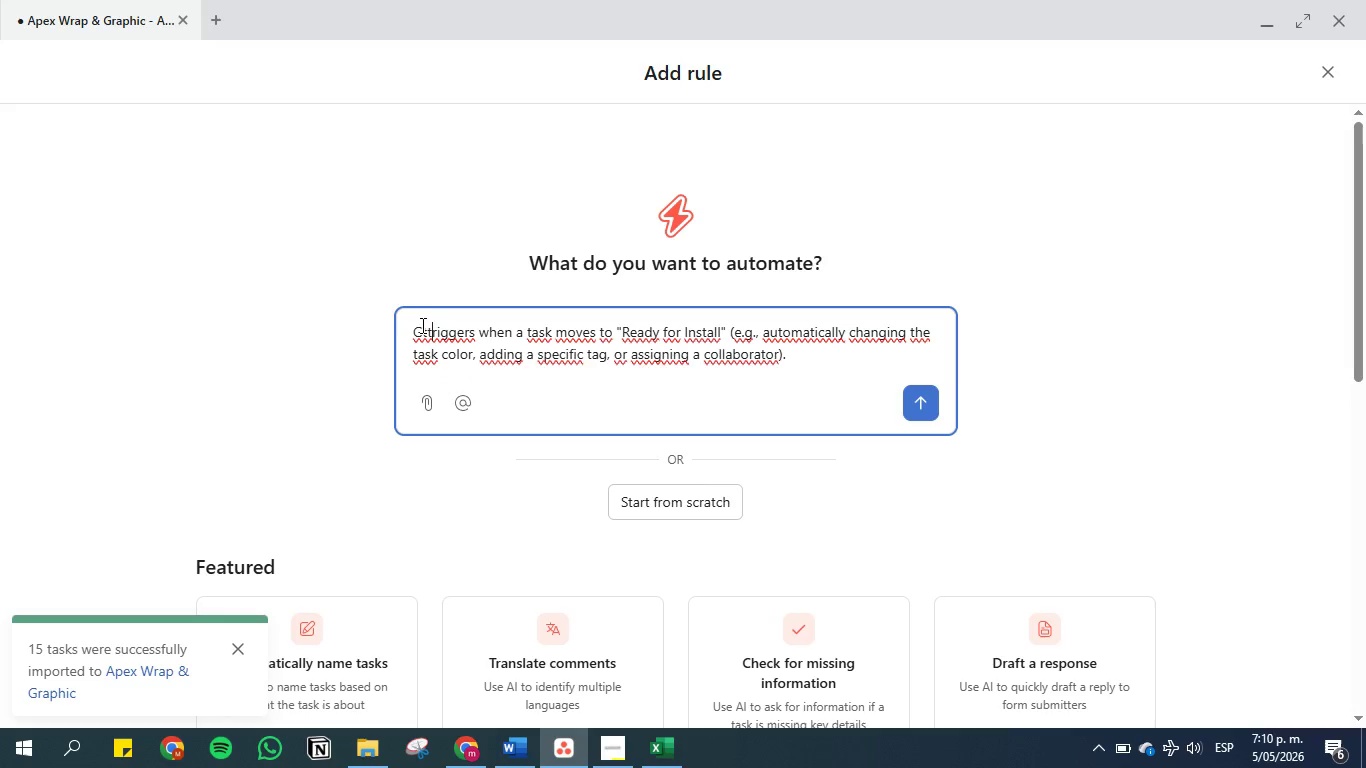 
key(ArrowLeft)
 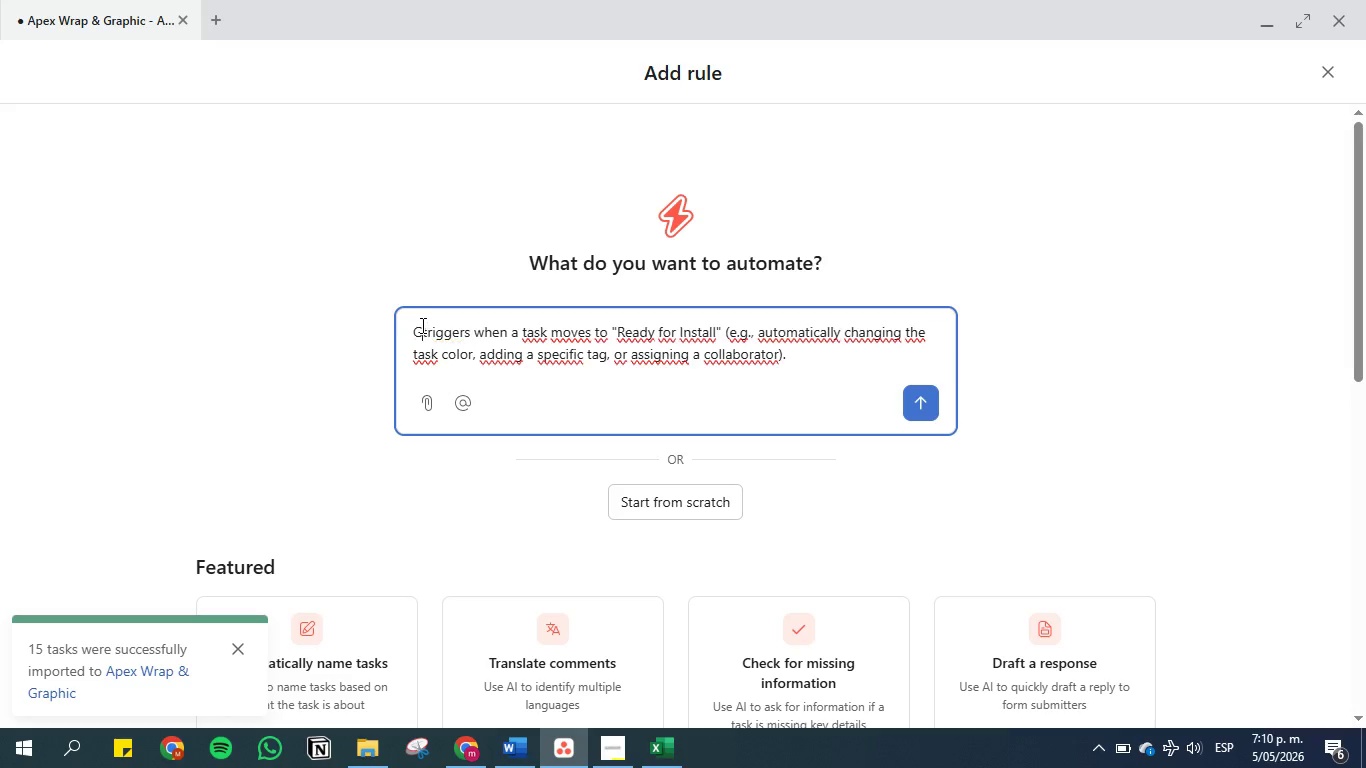 
key(Backspace)
 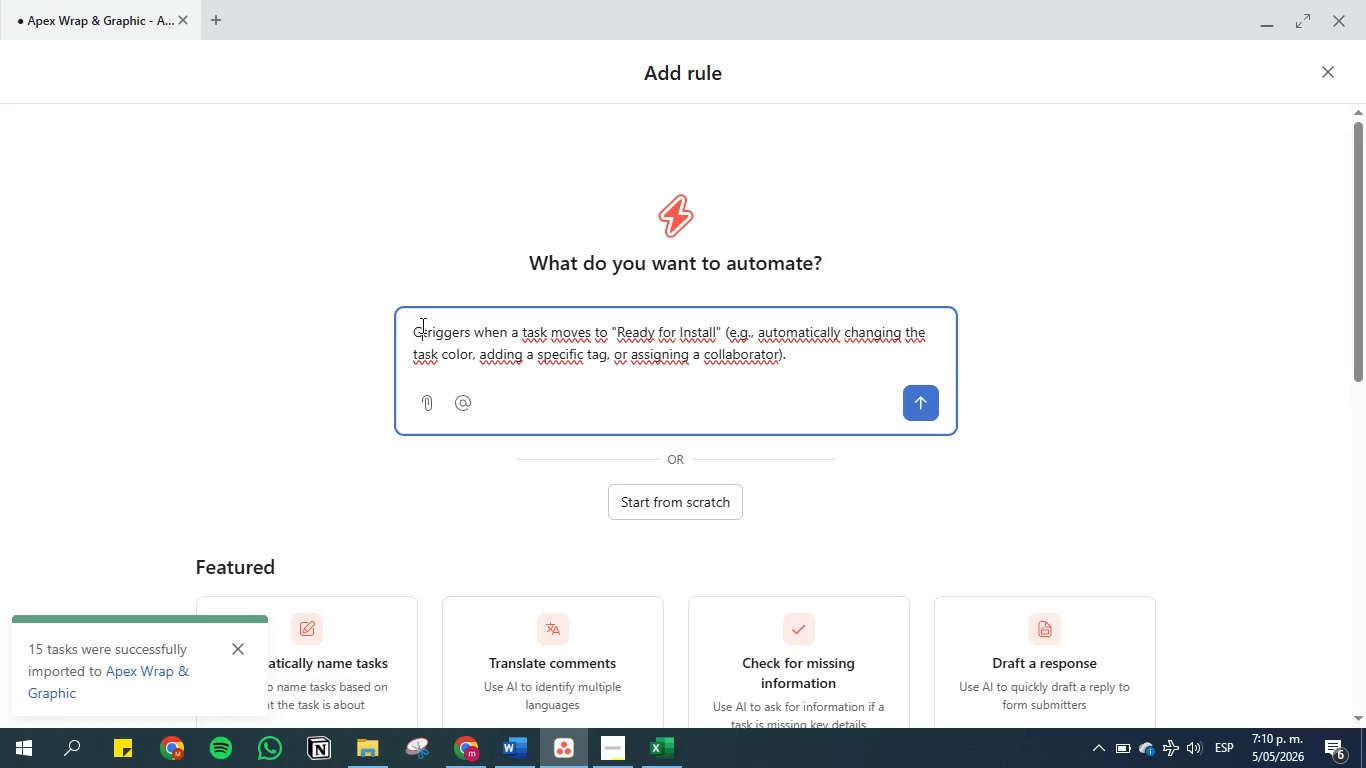 
key(Backspace)
 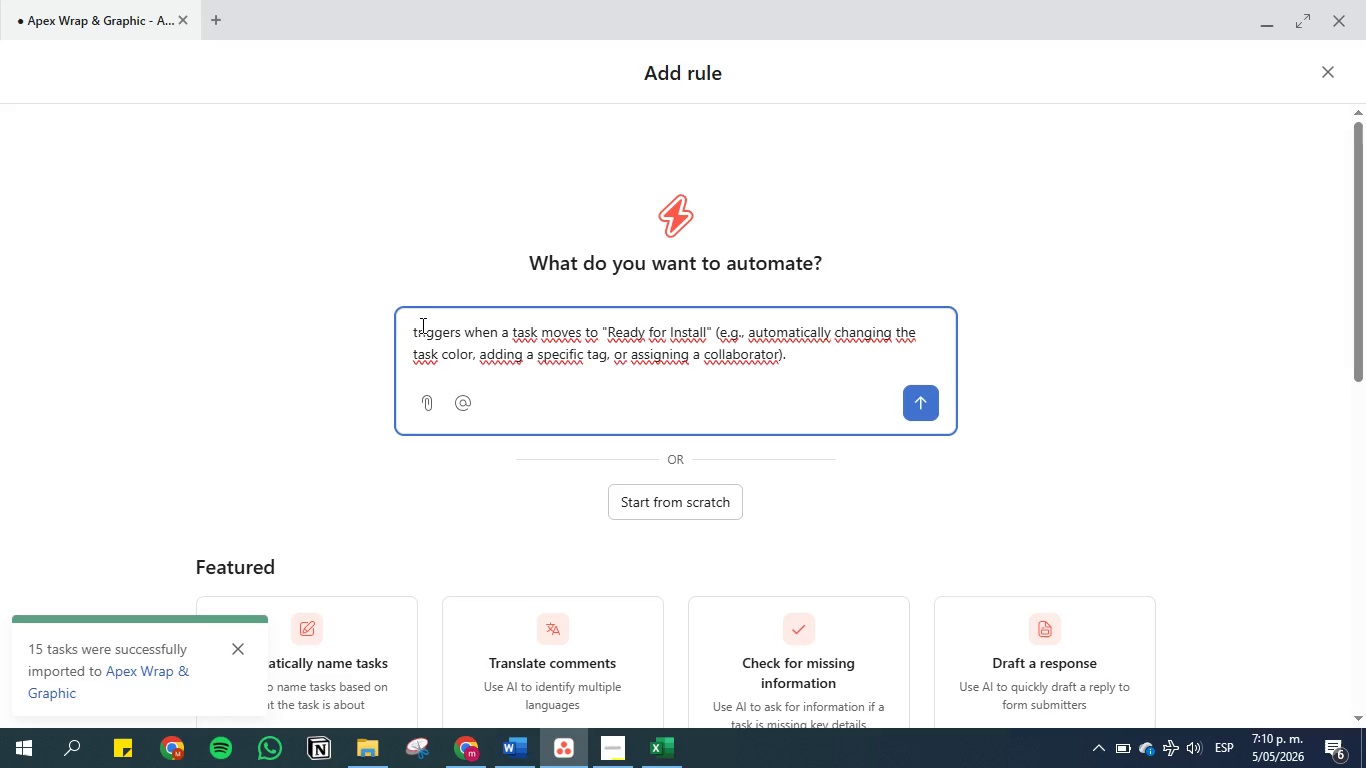 
key(Backspace)
 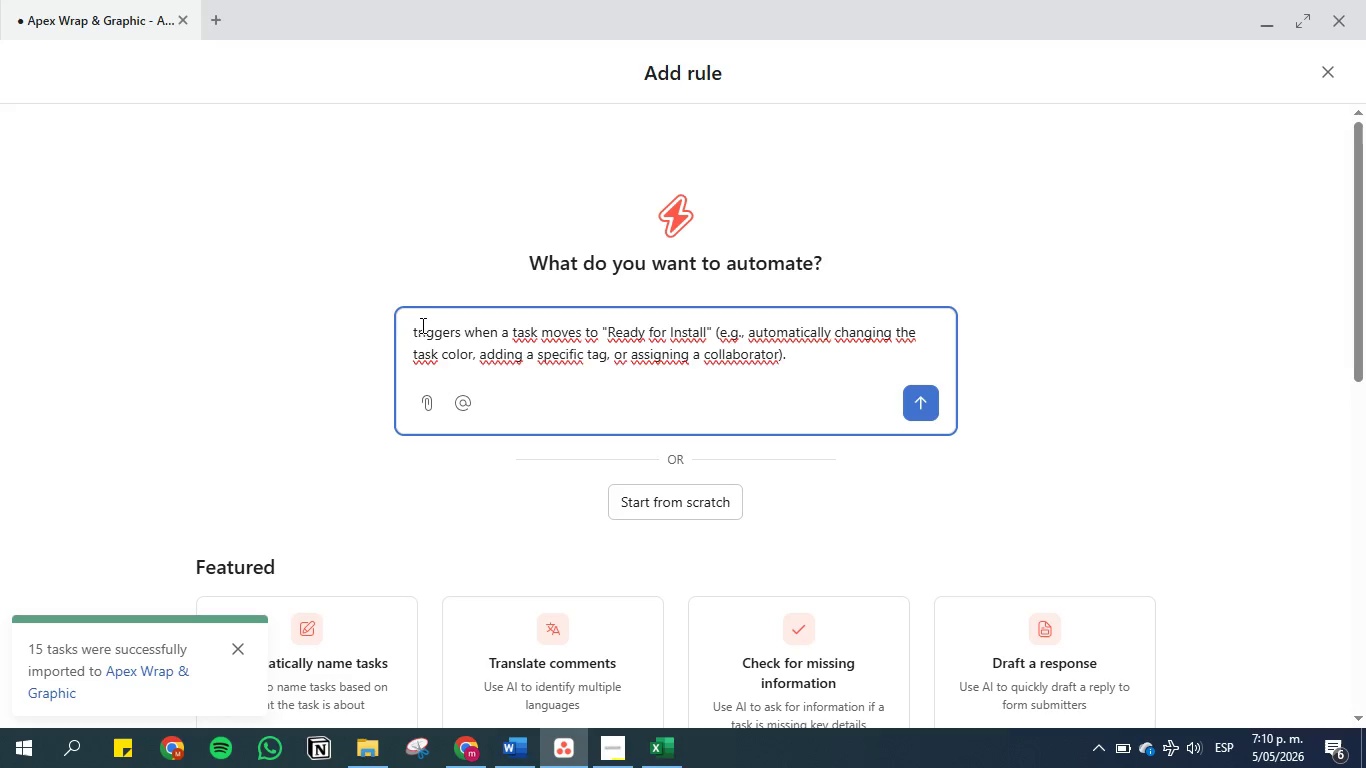 
key(Backspace)
 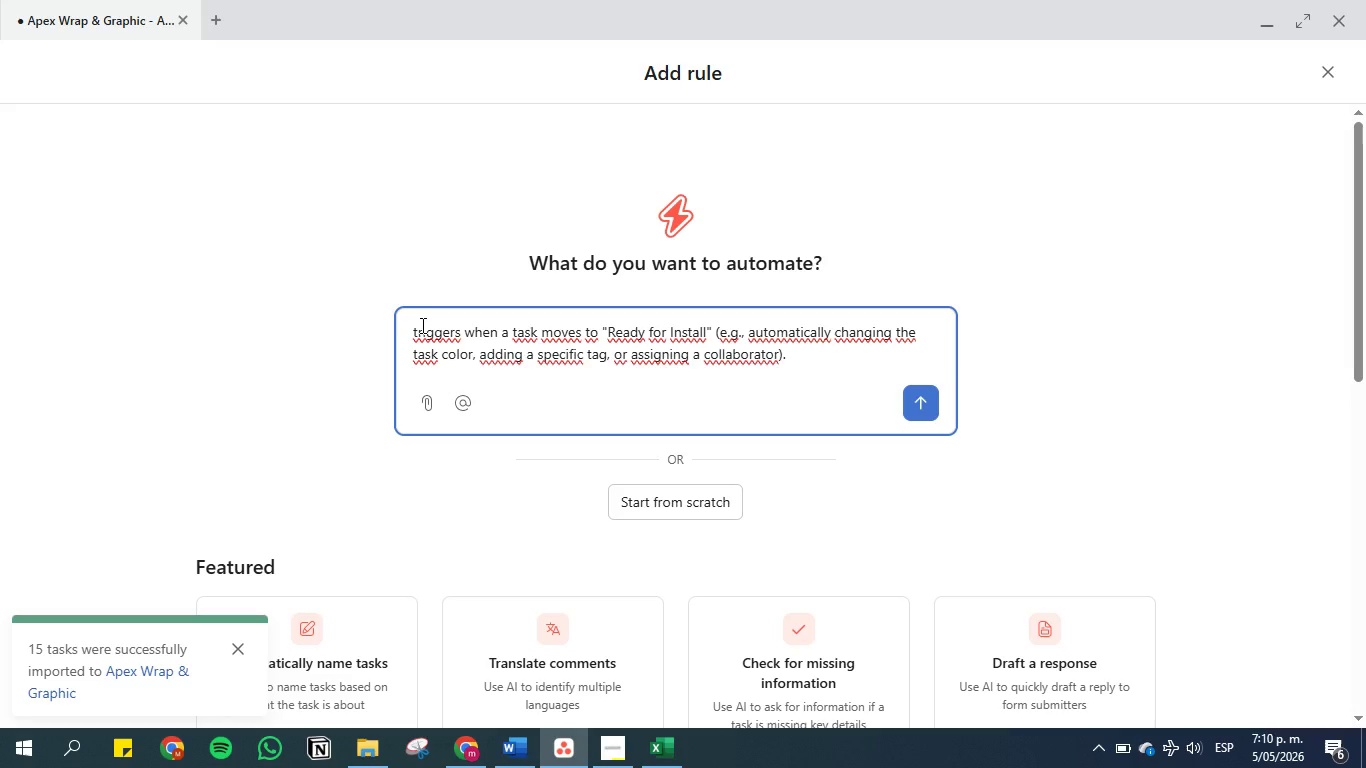 
wait(12.11)
 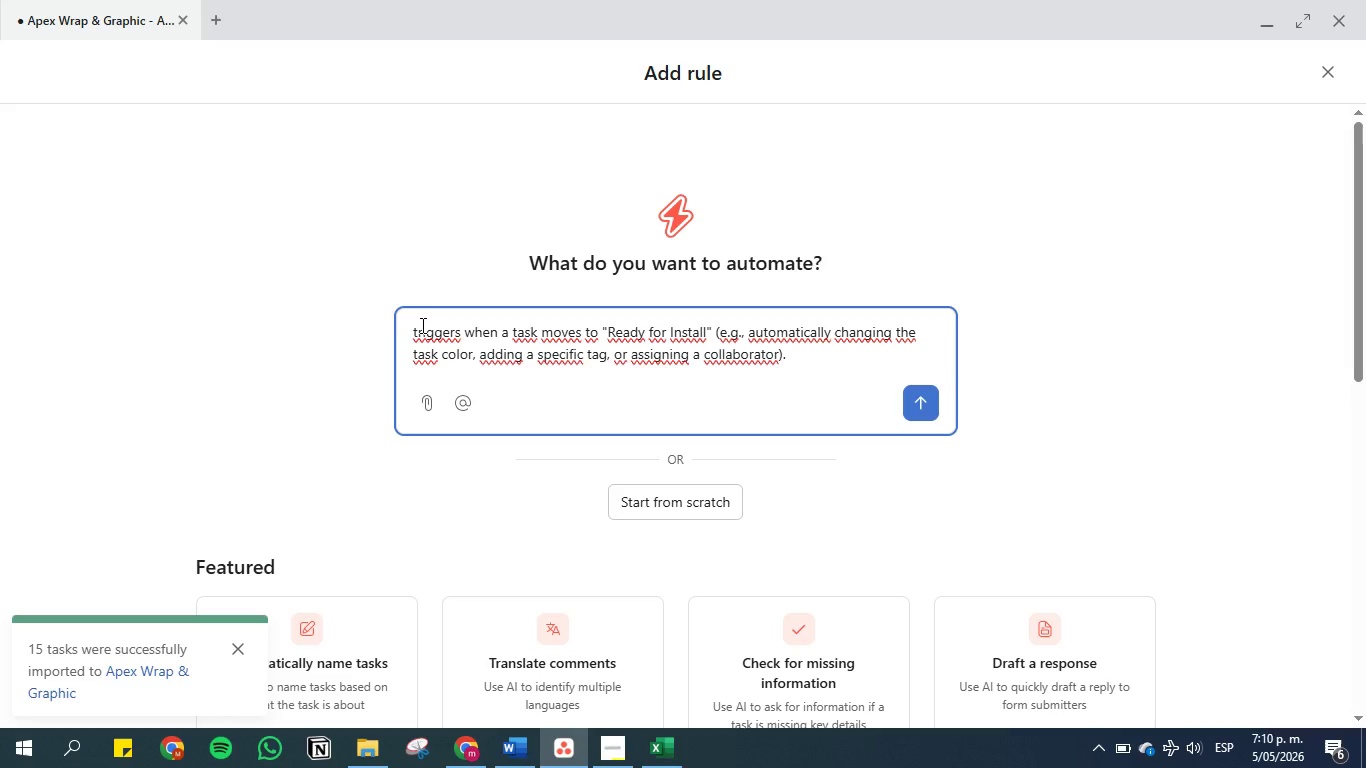 
left_click_drag(start_coordinate=[715, 330], to_coordinate=[615, 358])
 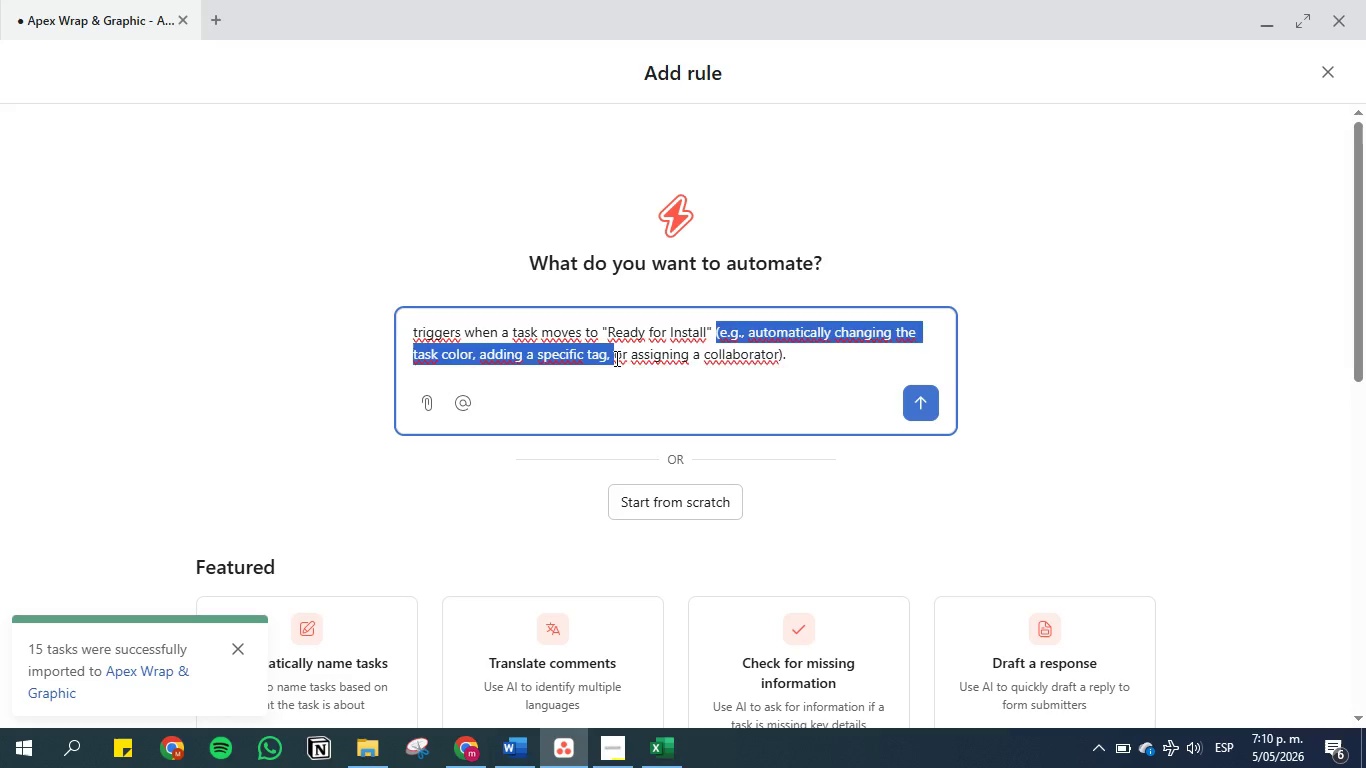 
key(Backspace)
 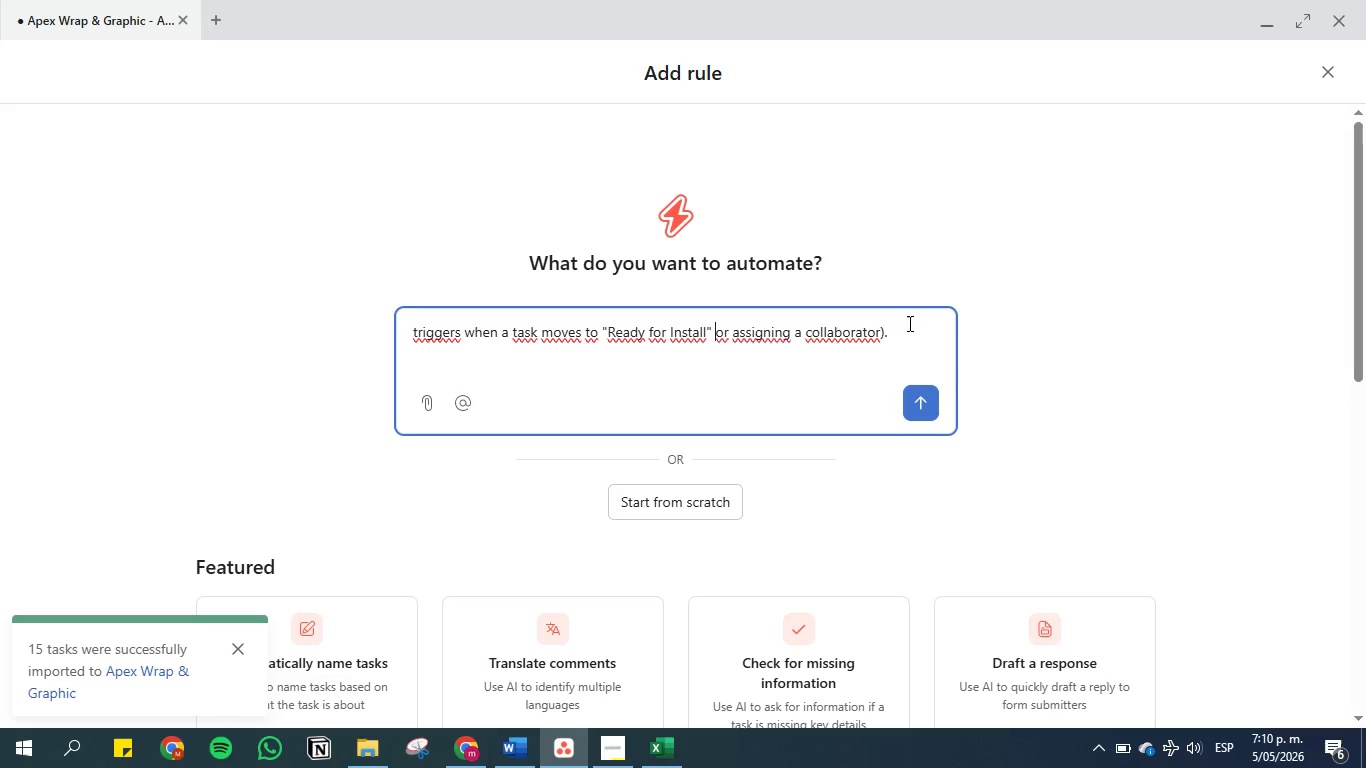 
left_click_drag(start_coordinate=[899, 335], to_coordinate=[880, 337])
 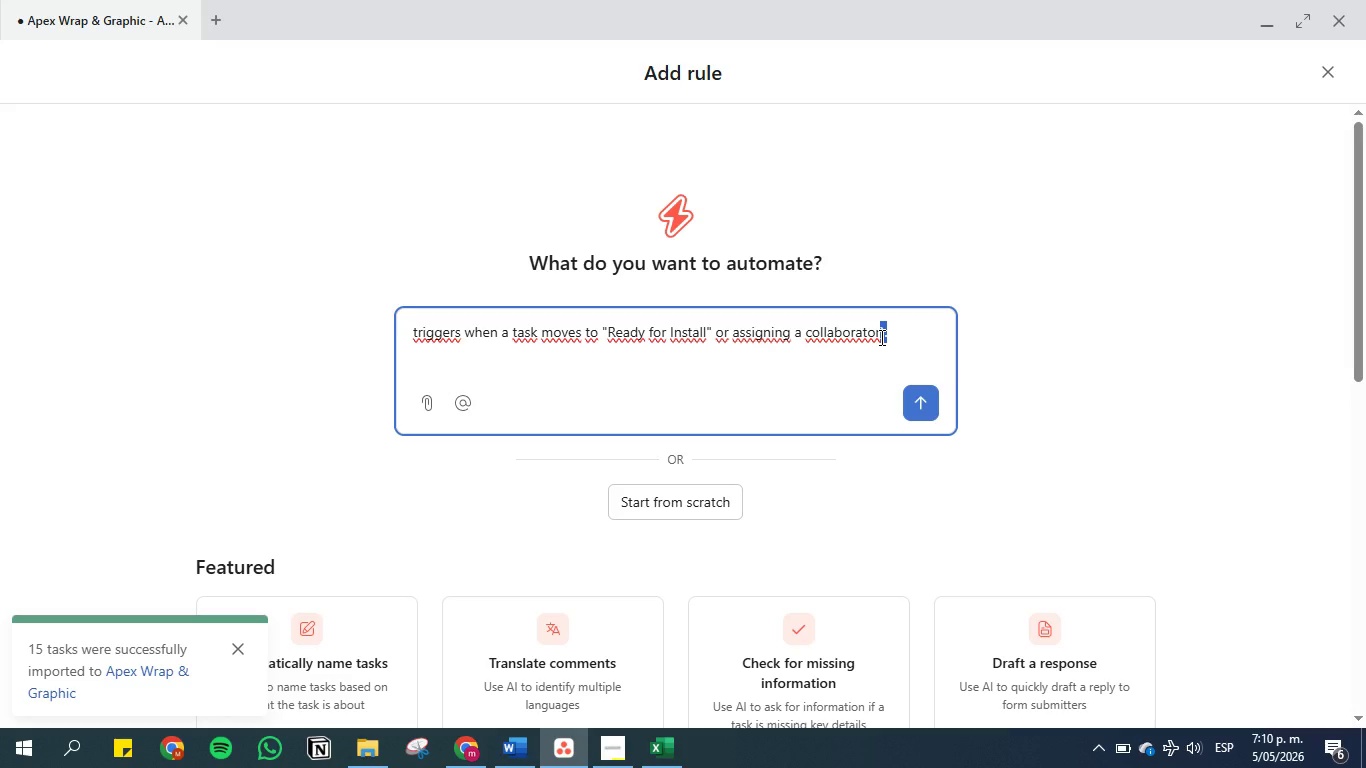 
key(Backspace)
 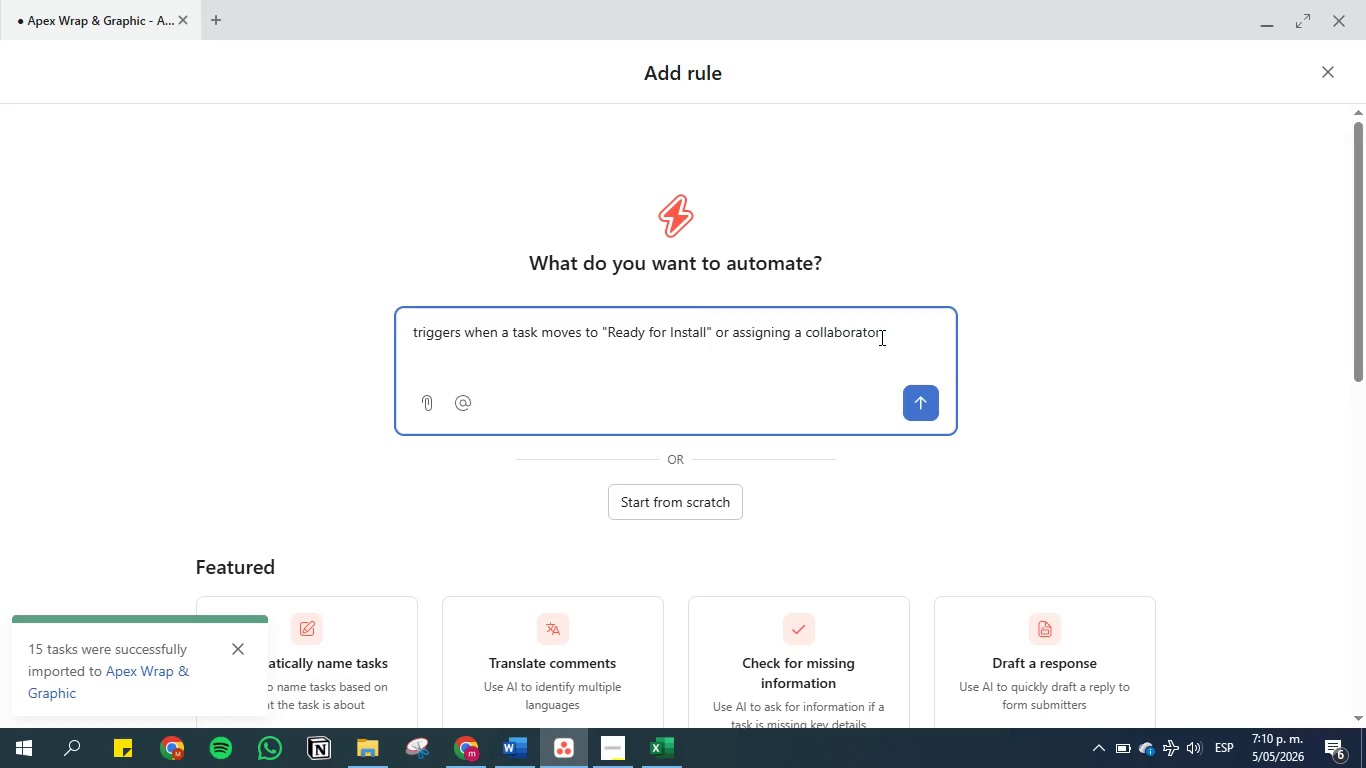 
key(Space)
 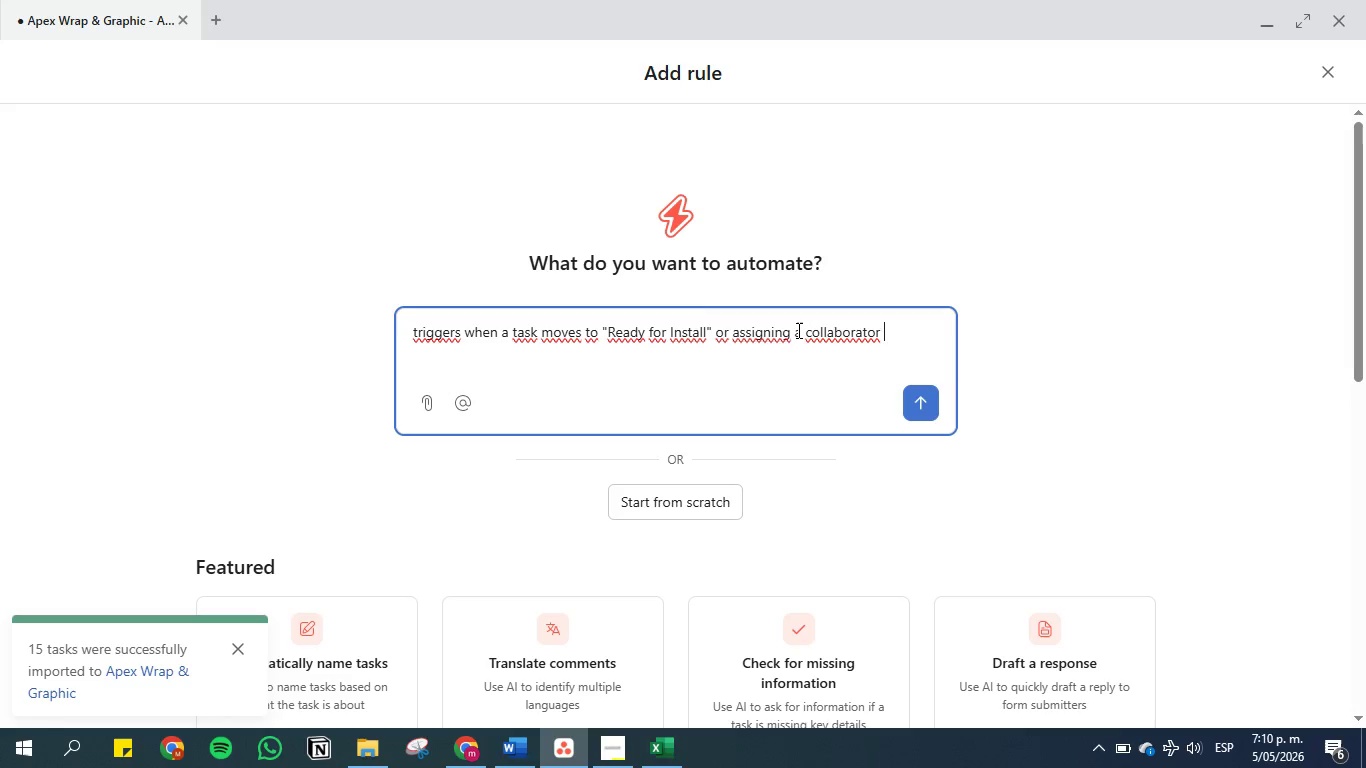 
left_click([794, 331])
 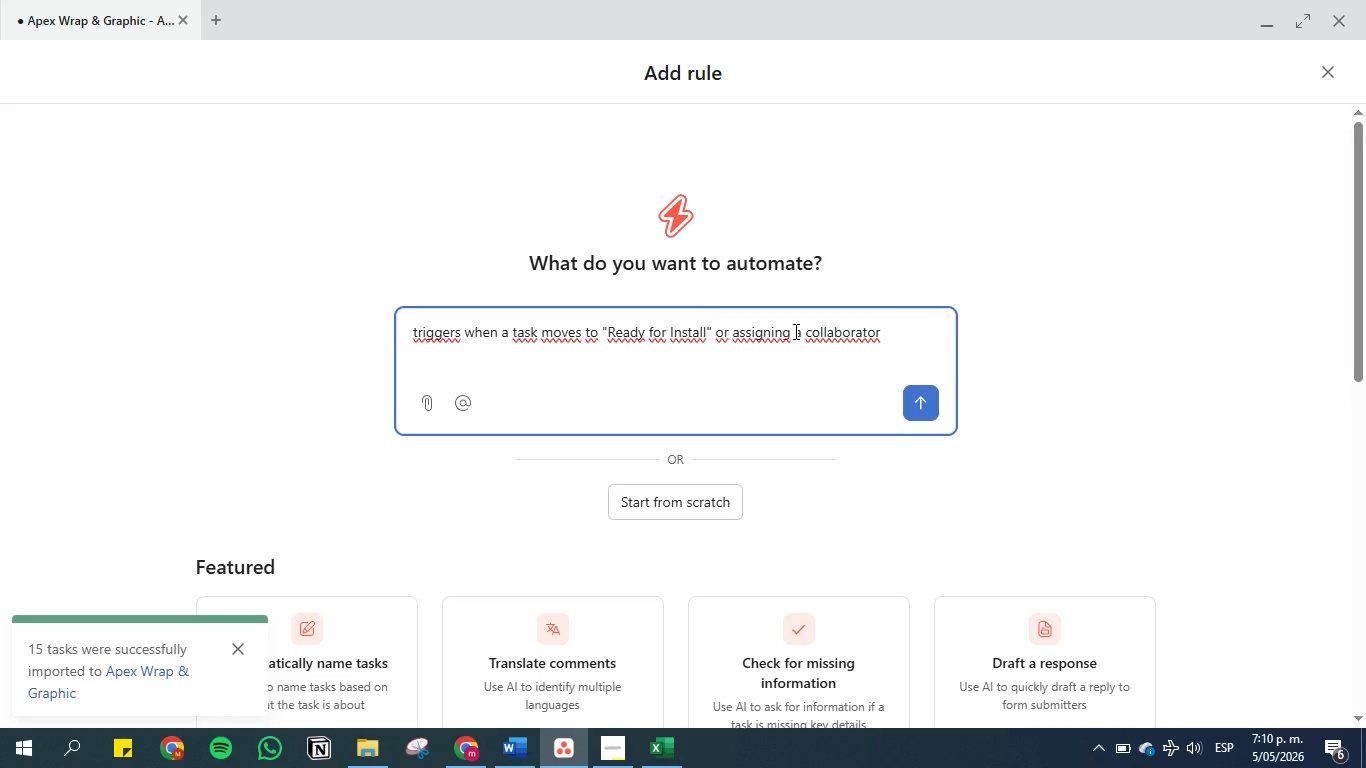 
type( me)
key(Backspace)
key(Backspace)
type(ME )
 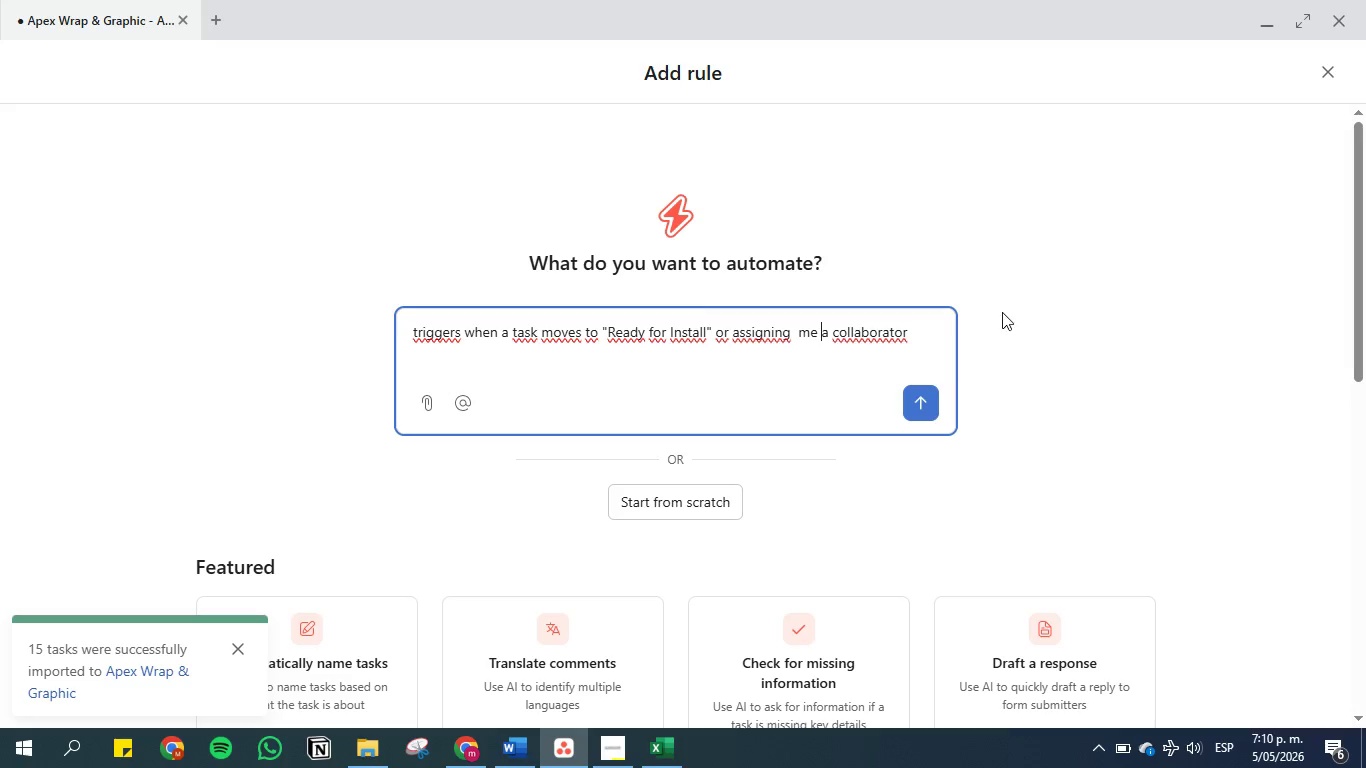 
wait(6.0)
 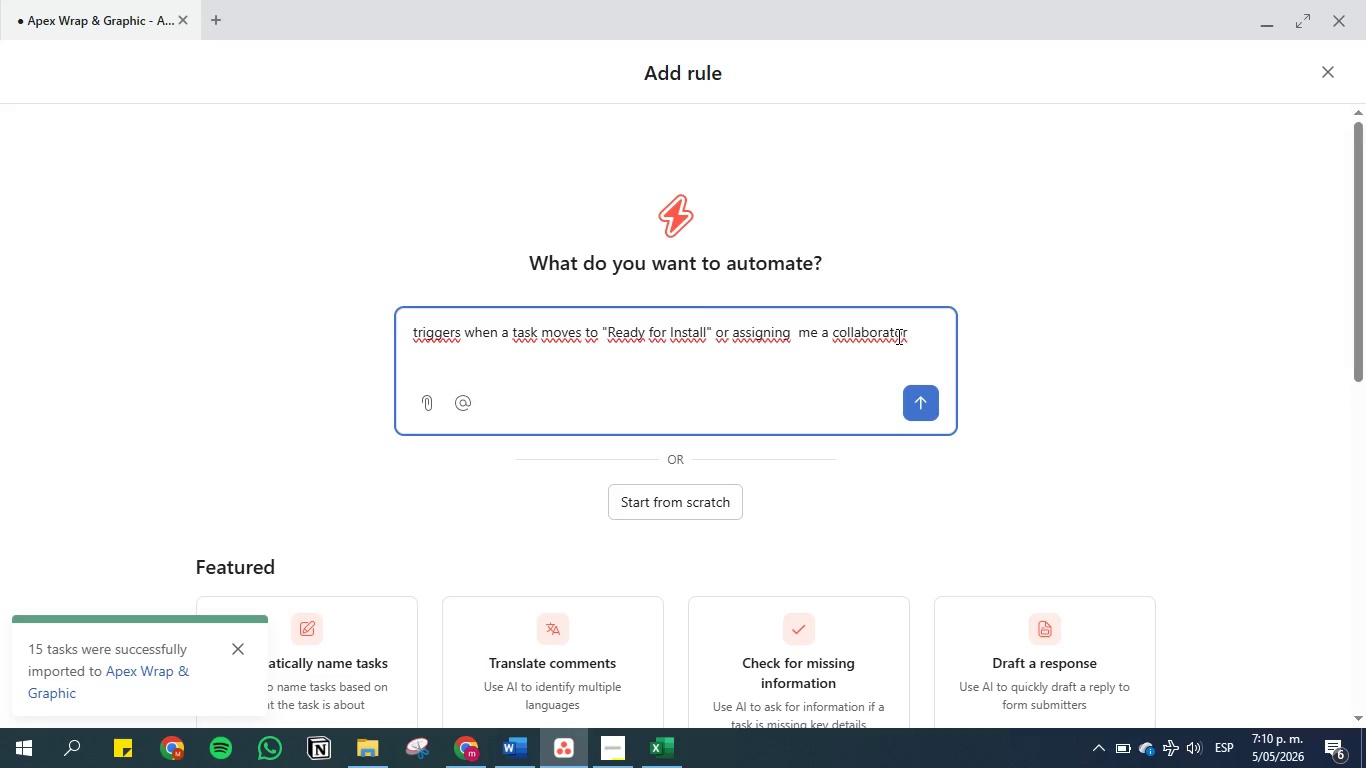 
left_click([924, 403])
 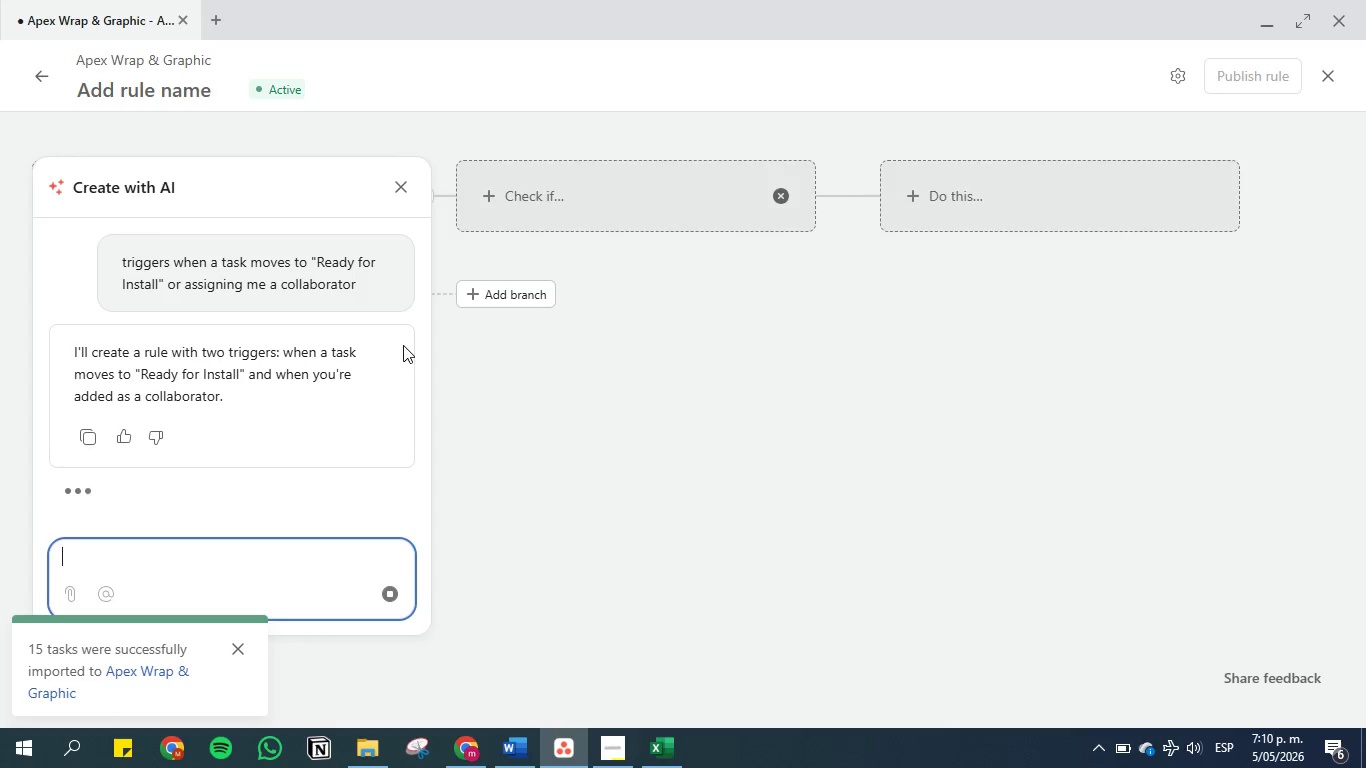 
wait(13.33)
 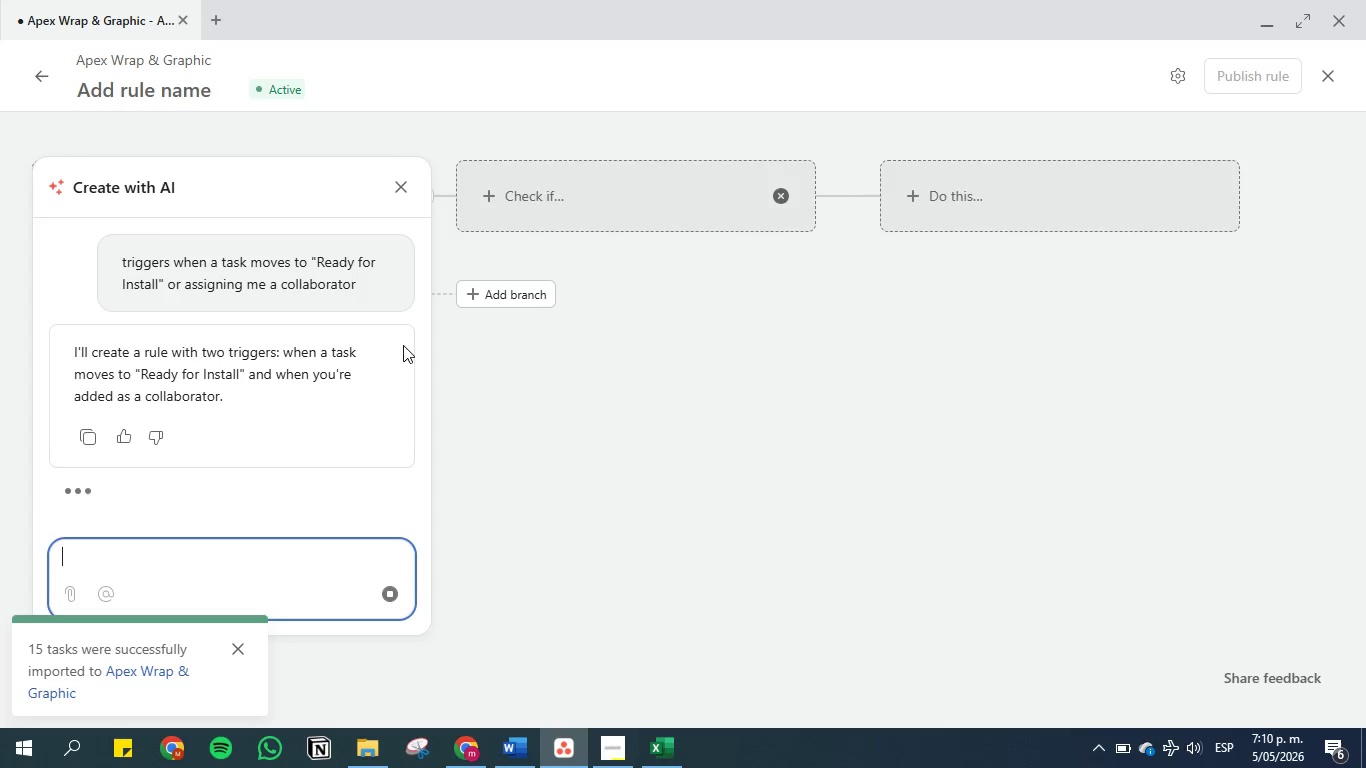 
left_click([616, 750])